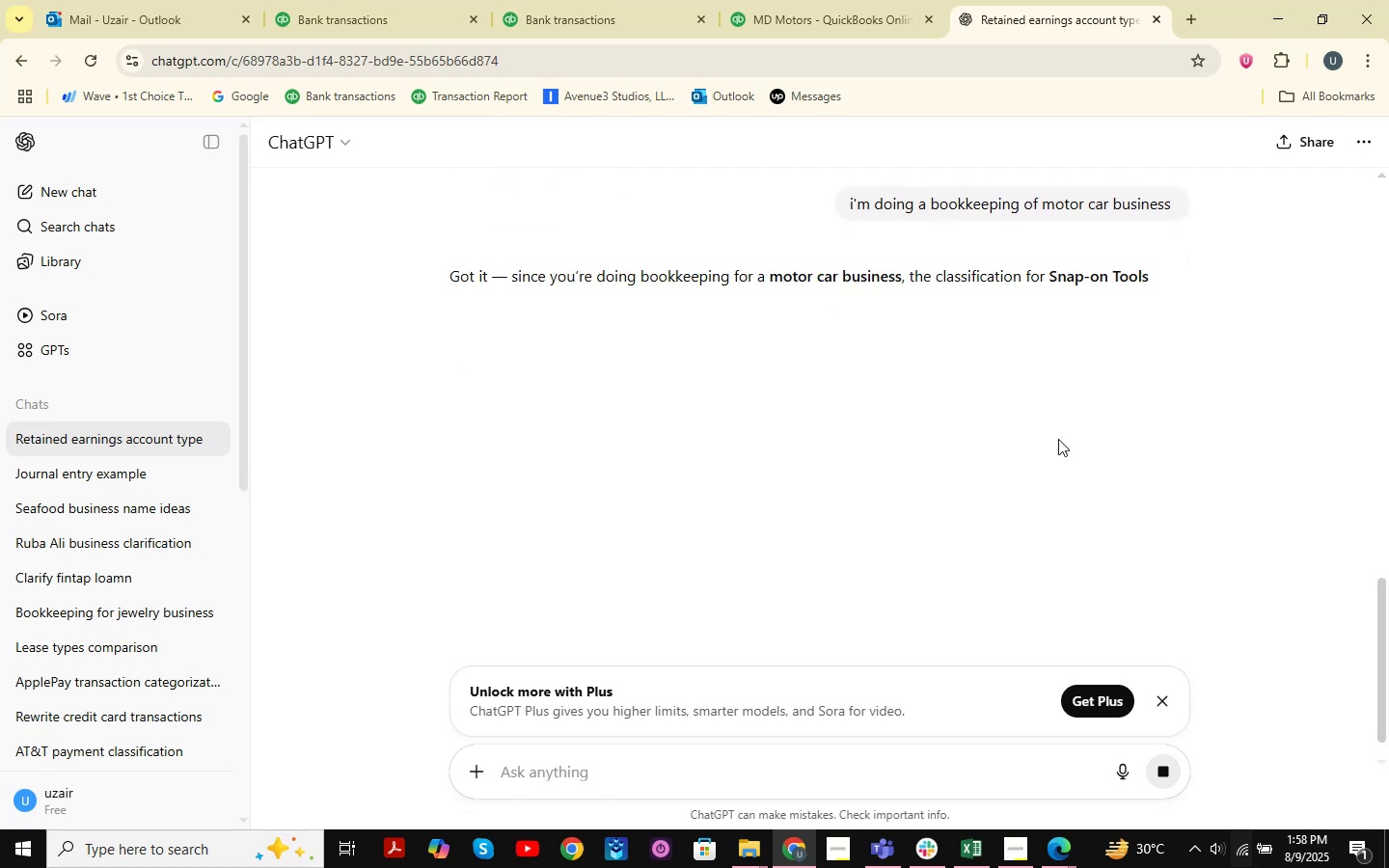 
left_click([1058, 848])
 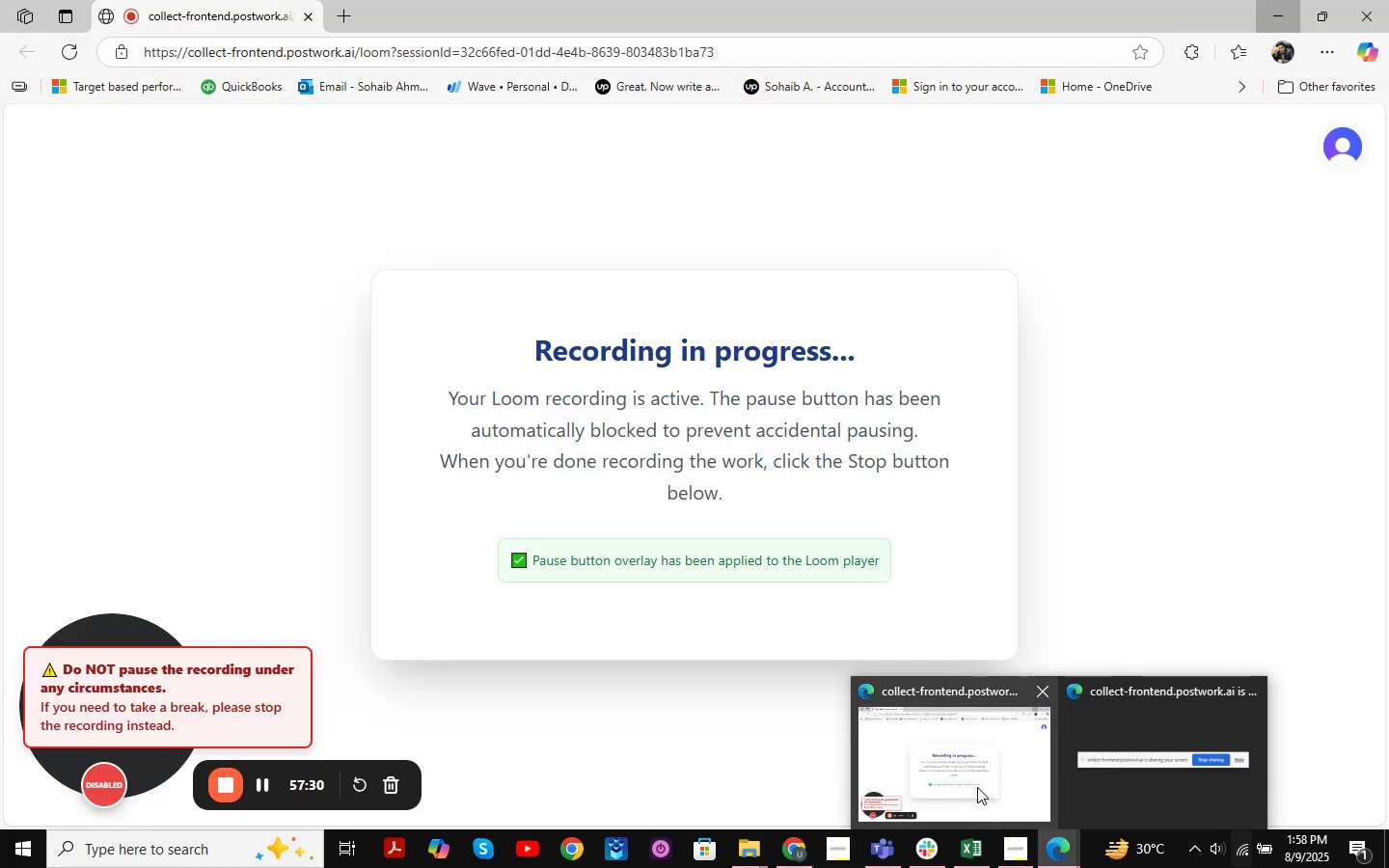 
left_click([977, 787])
 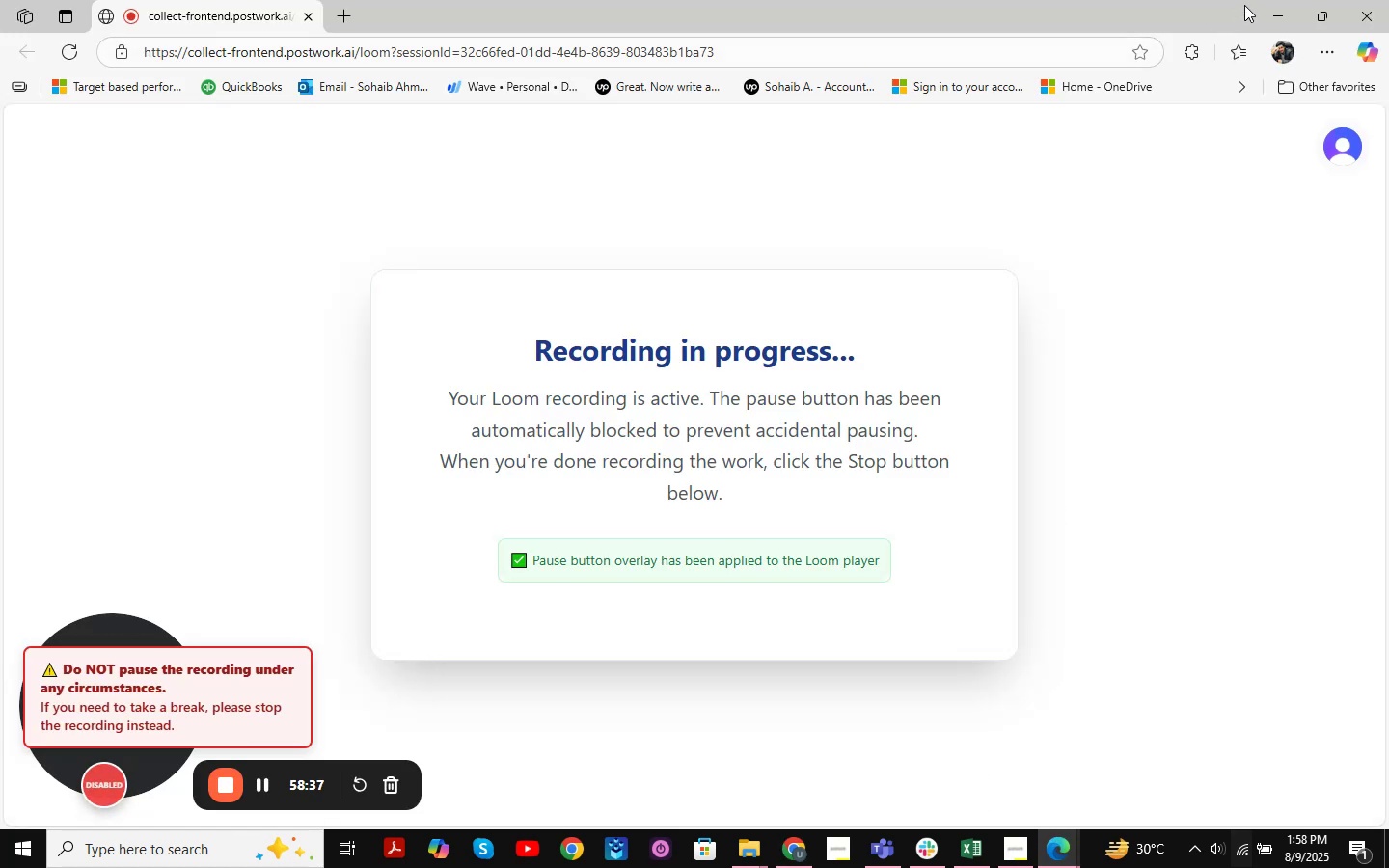 
left_click([1266, 5])
 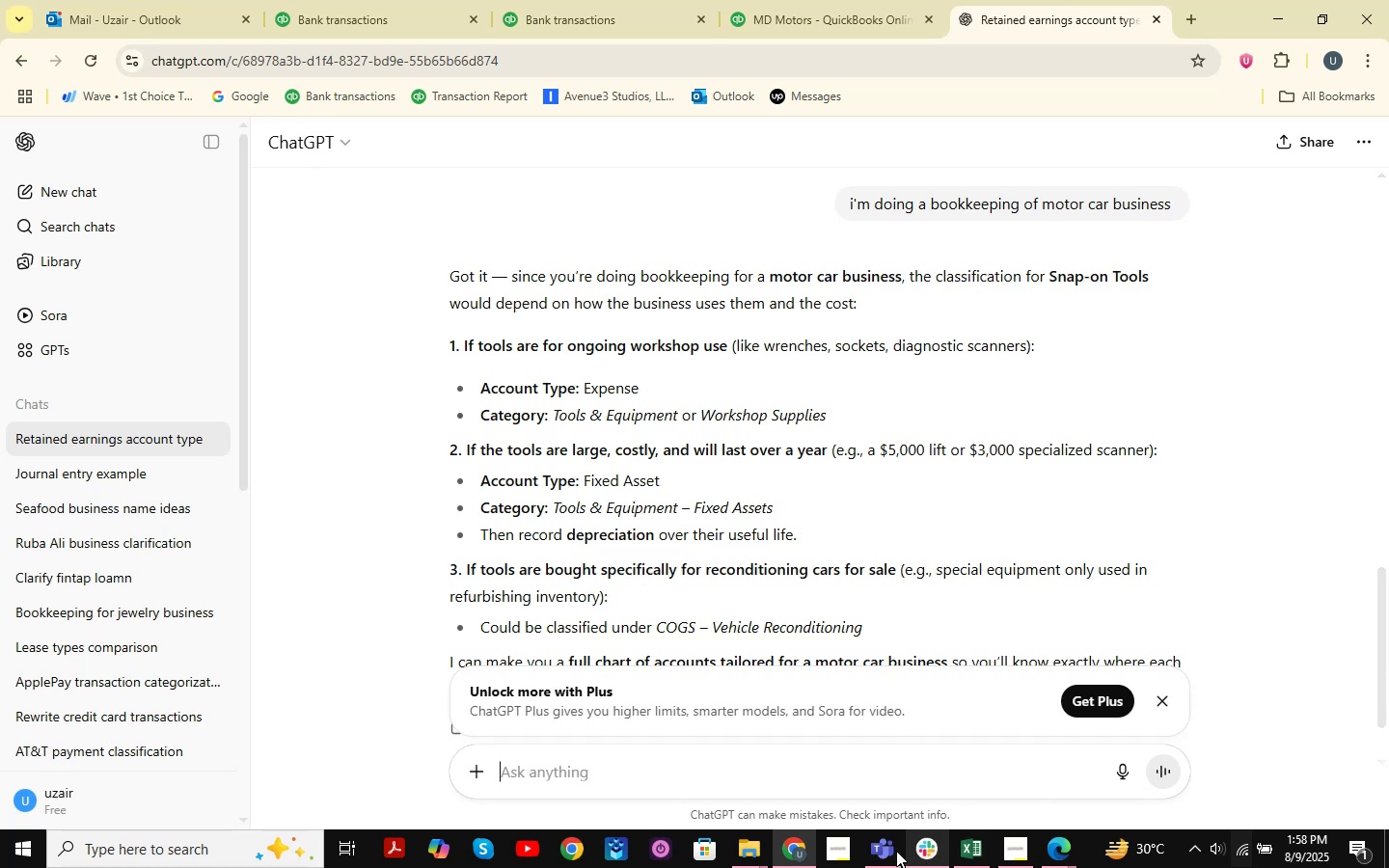 
mouse_move([970, 852])
 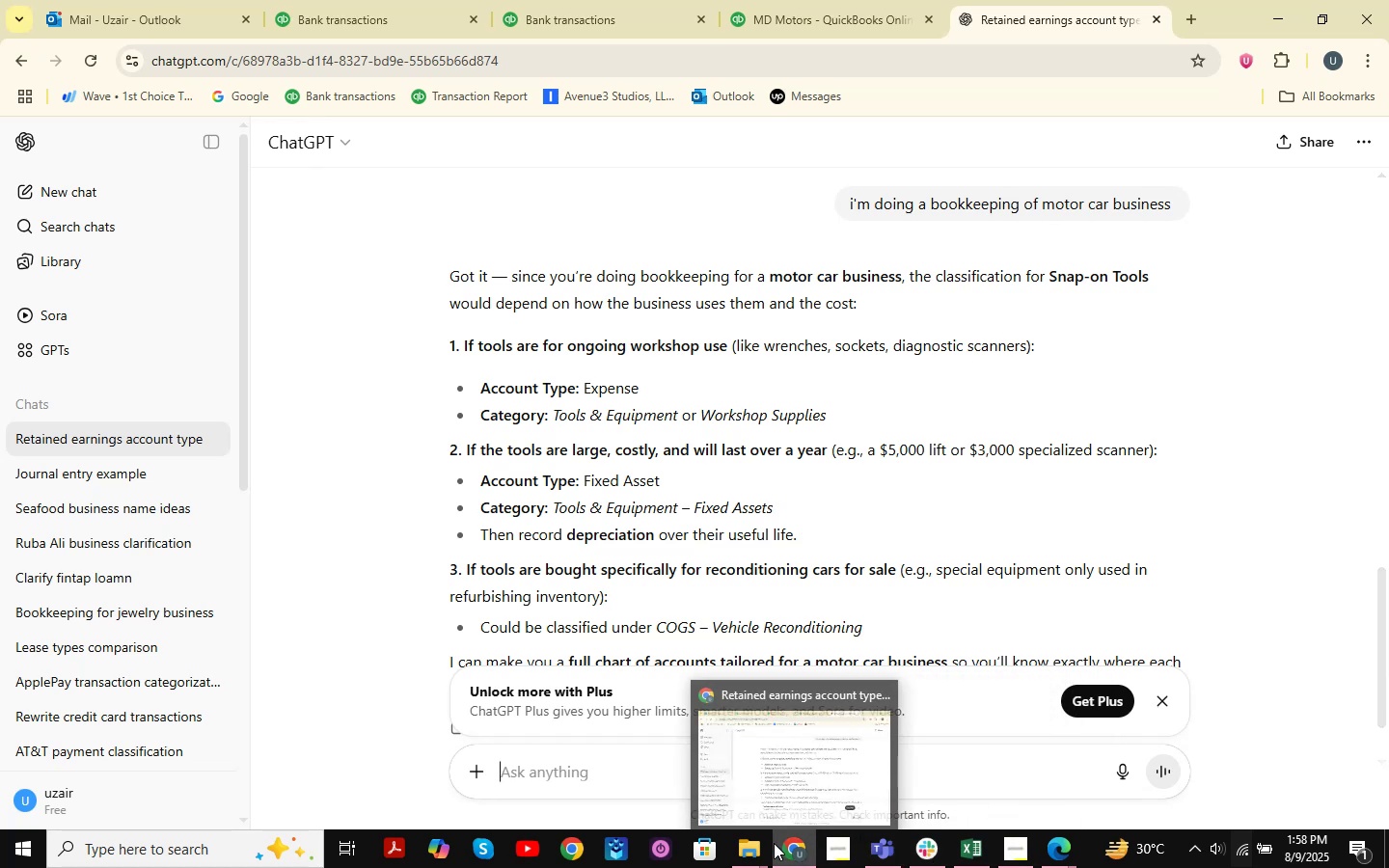 
left_click([795, 848])
 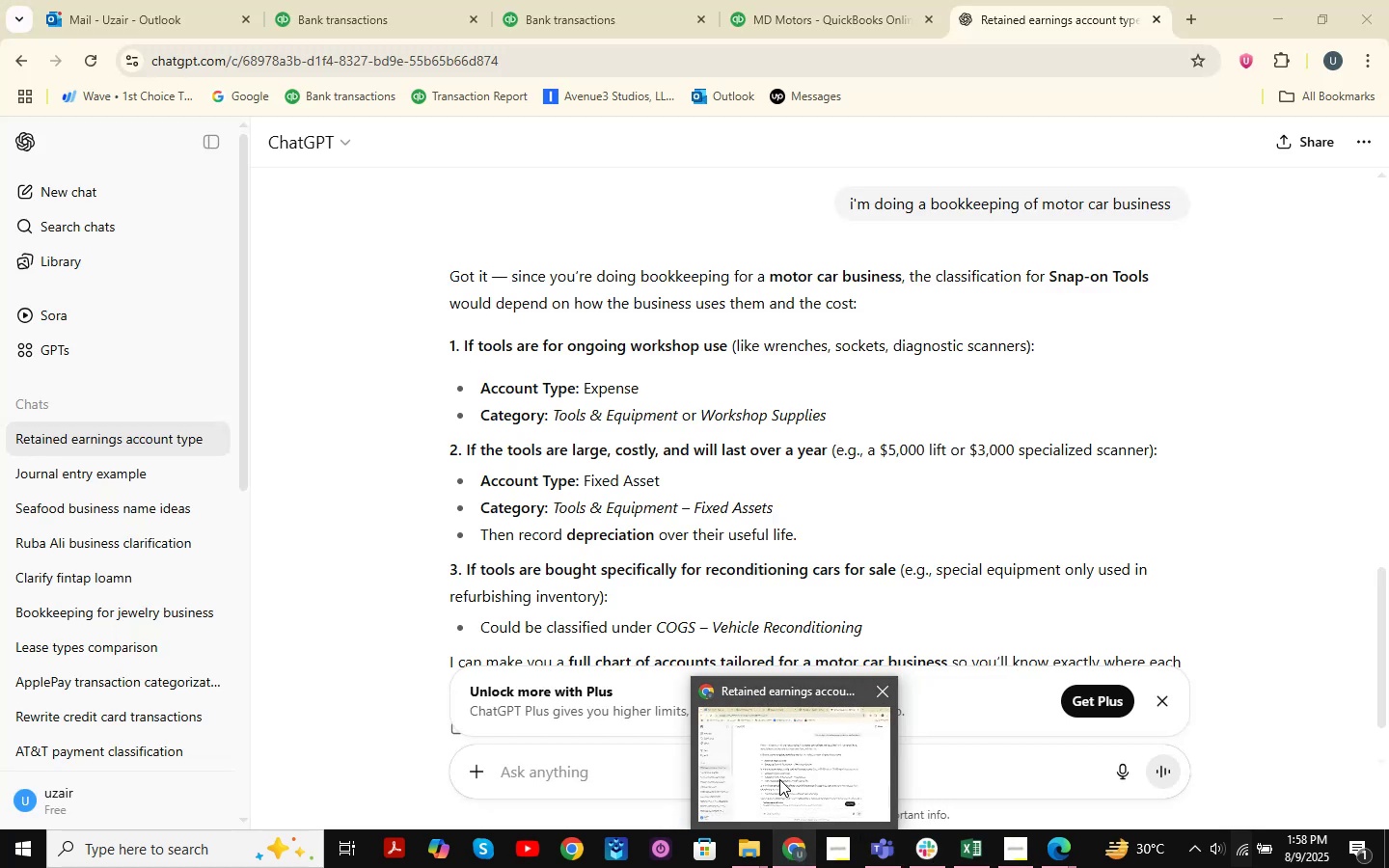 
left_click([779, 779])
 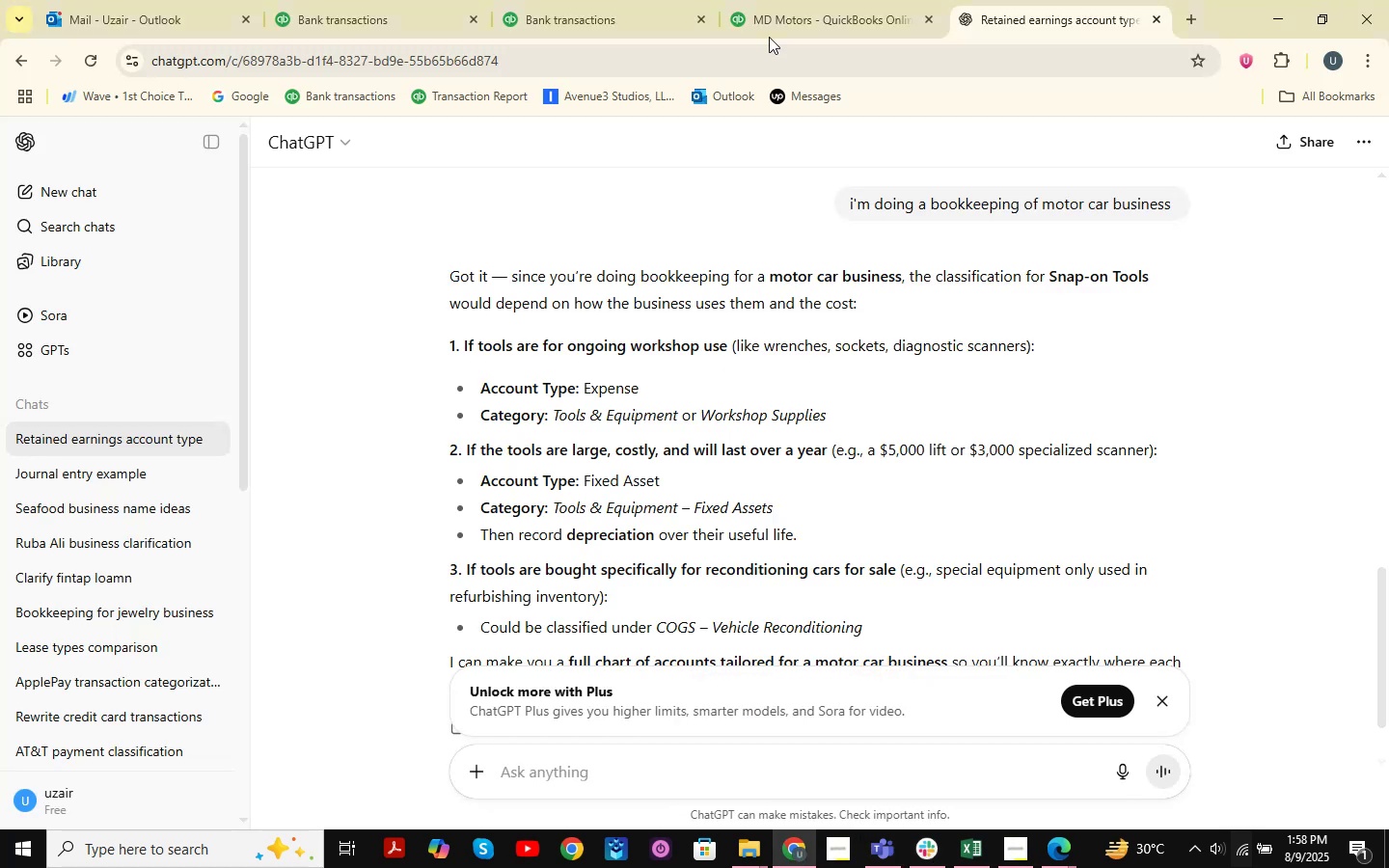 
left_click([789, 0])
 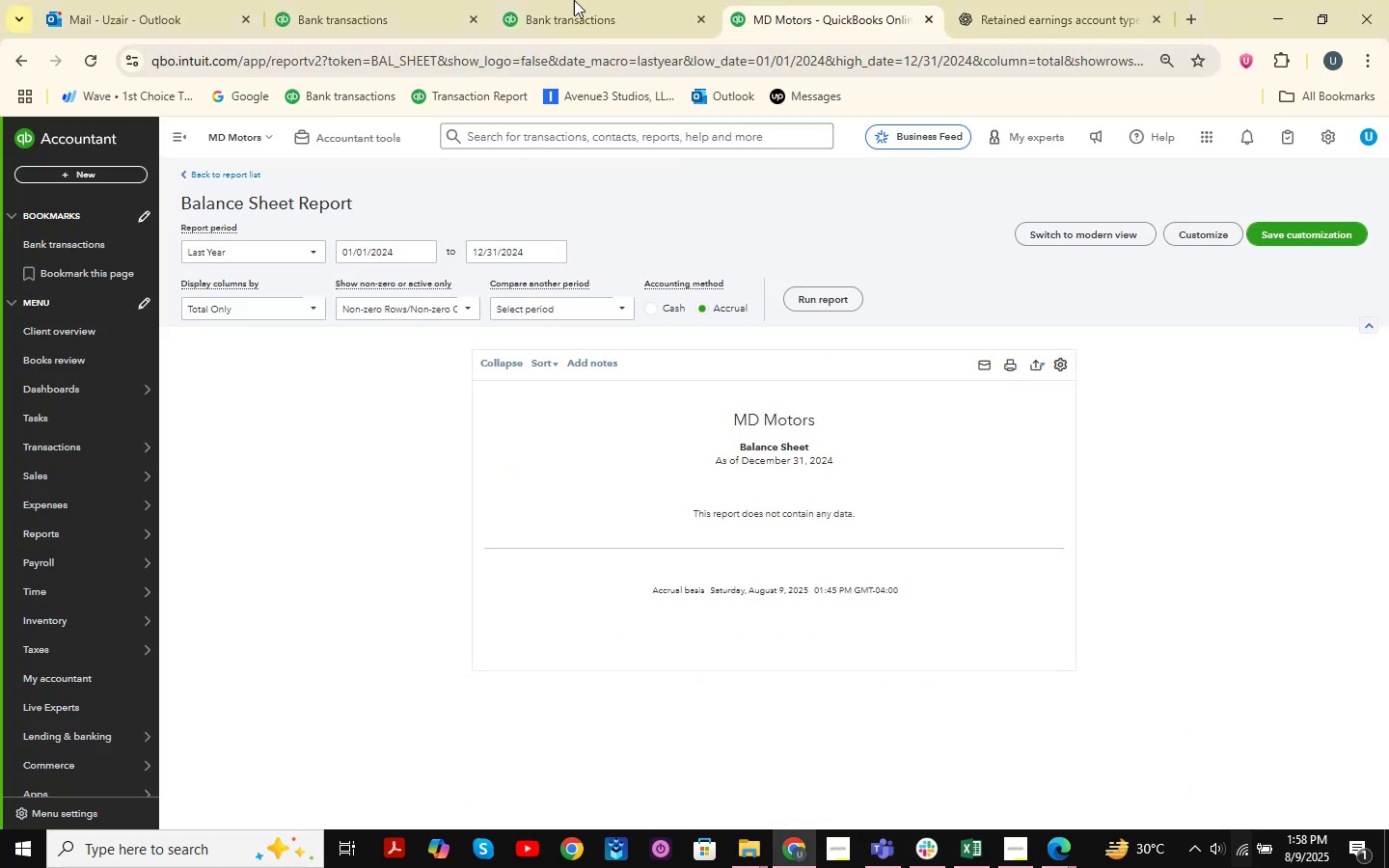 
left_click([574, 0])
 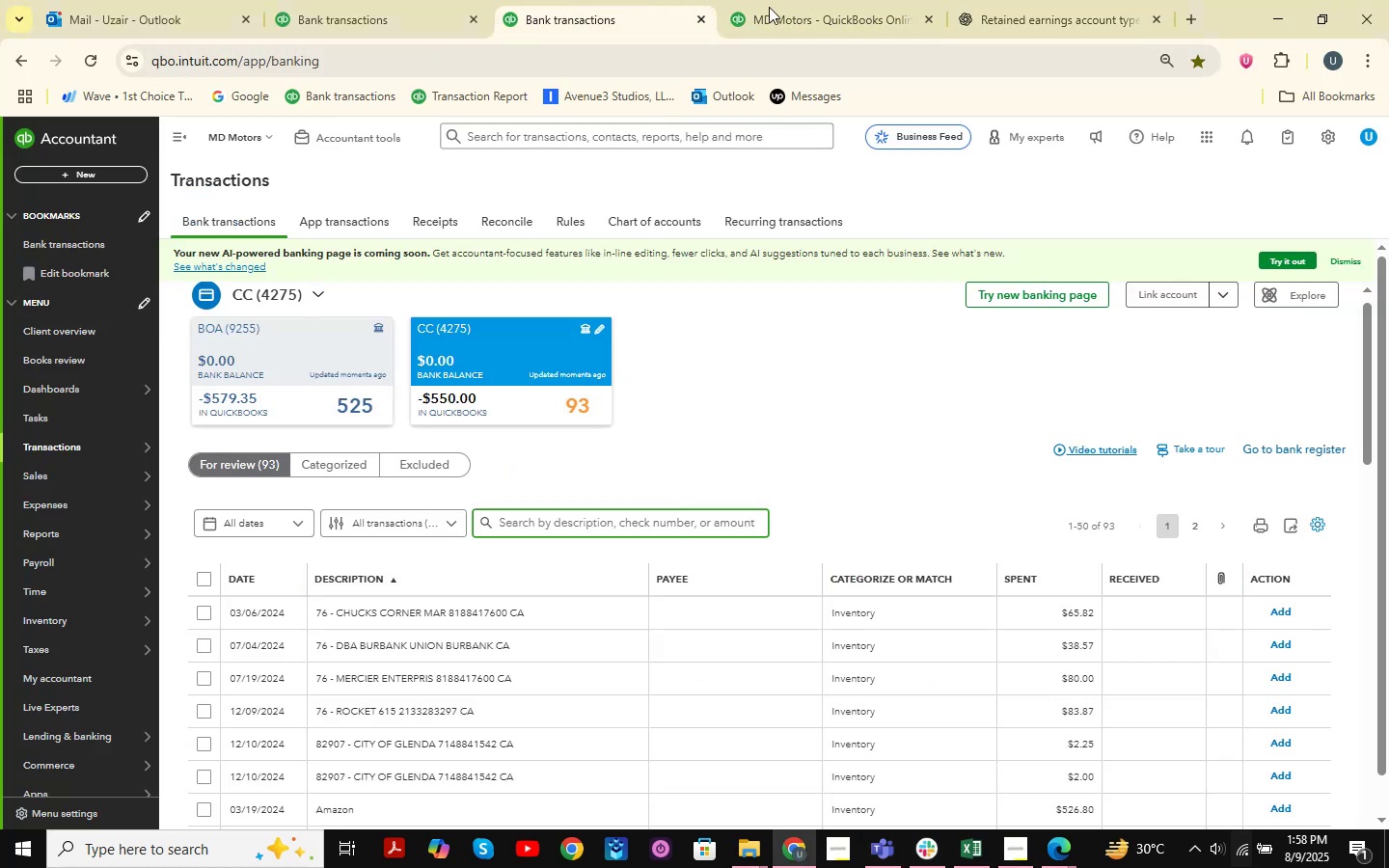 
left_click([803, 0])
 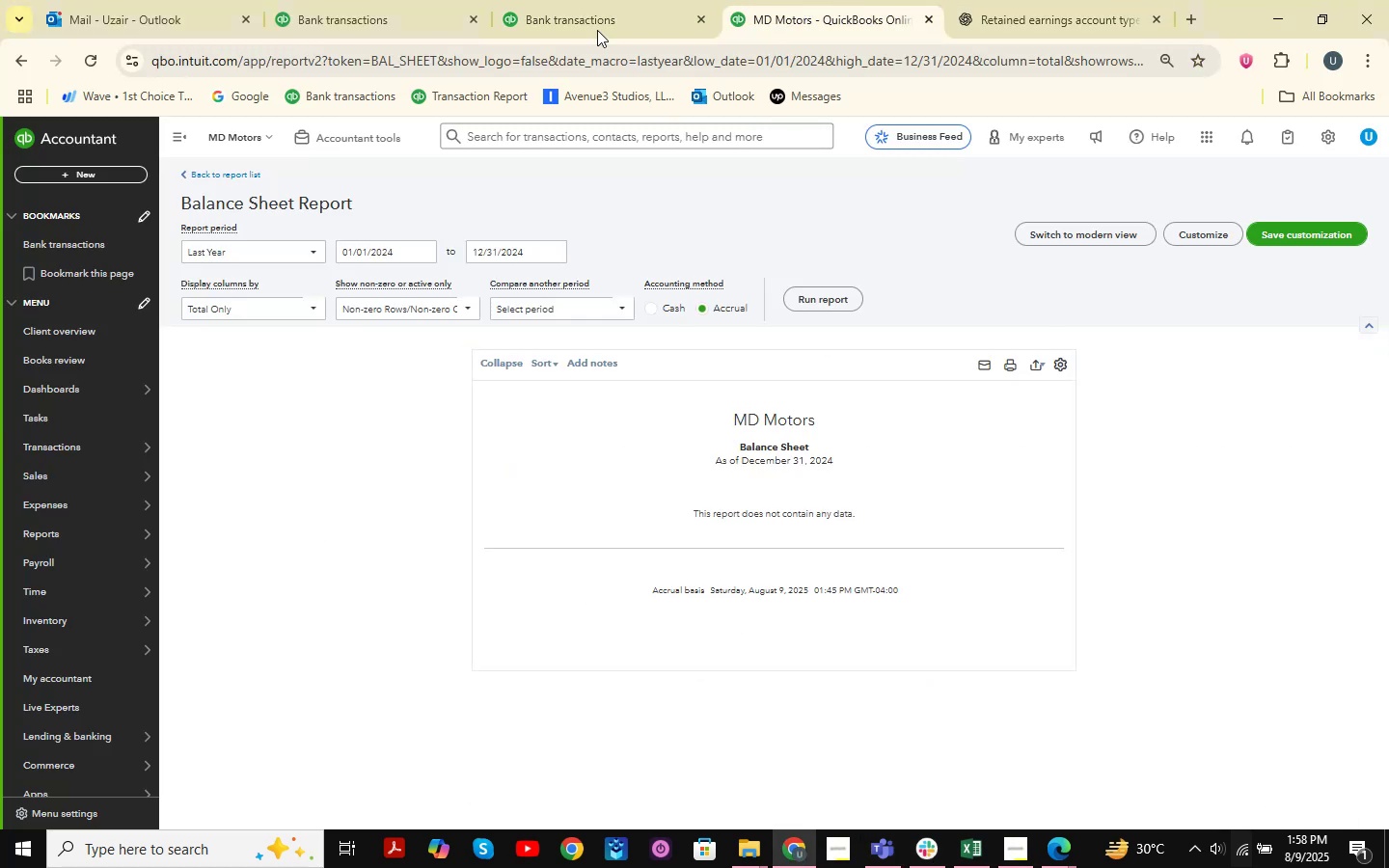 
left_click([593, 13])
 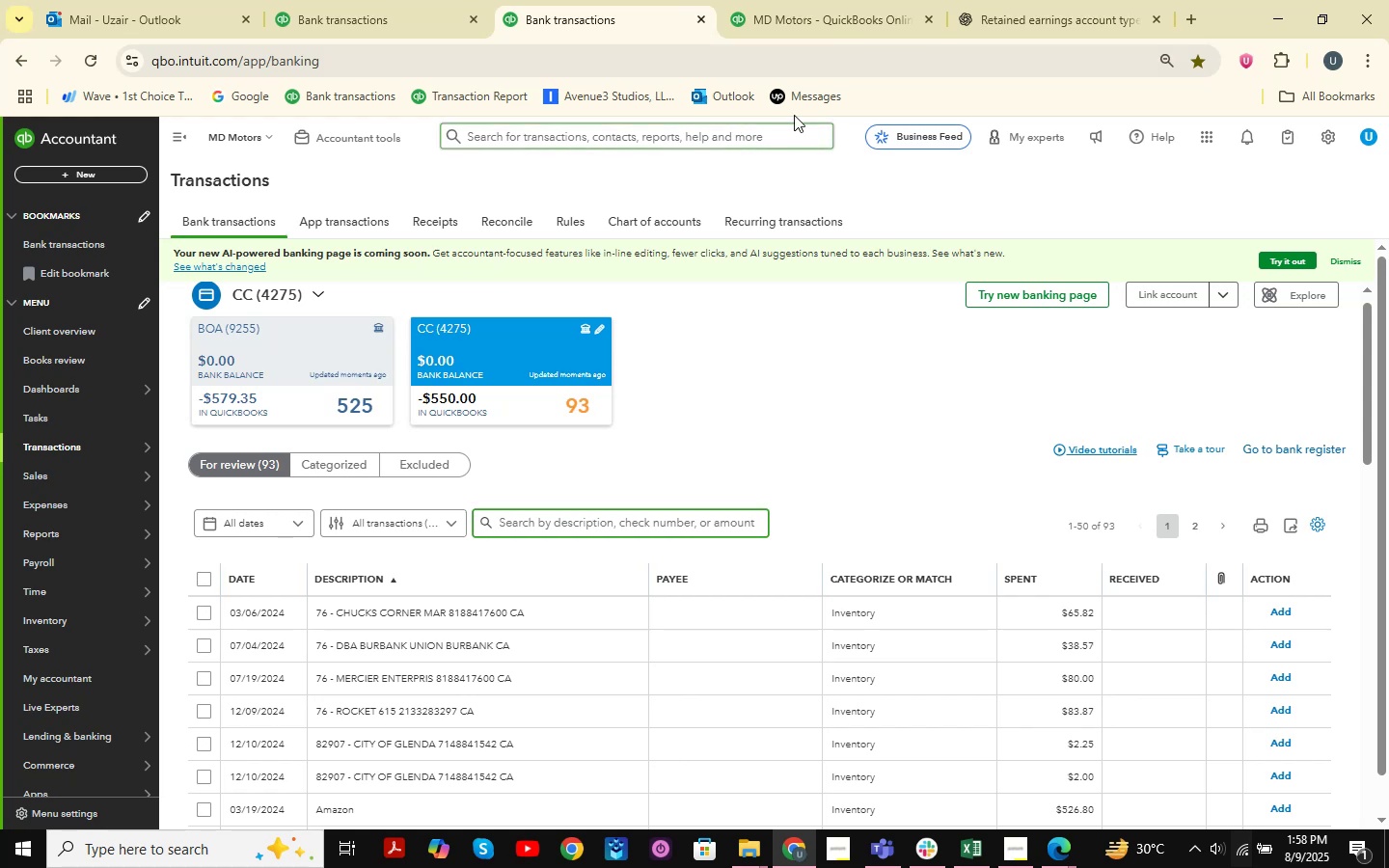 
left_click([803, 9])
 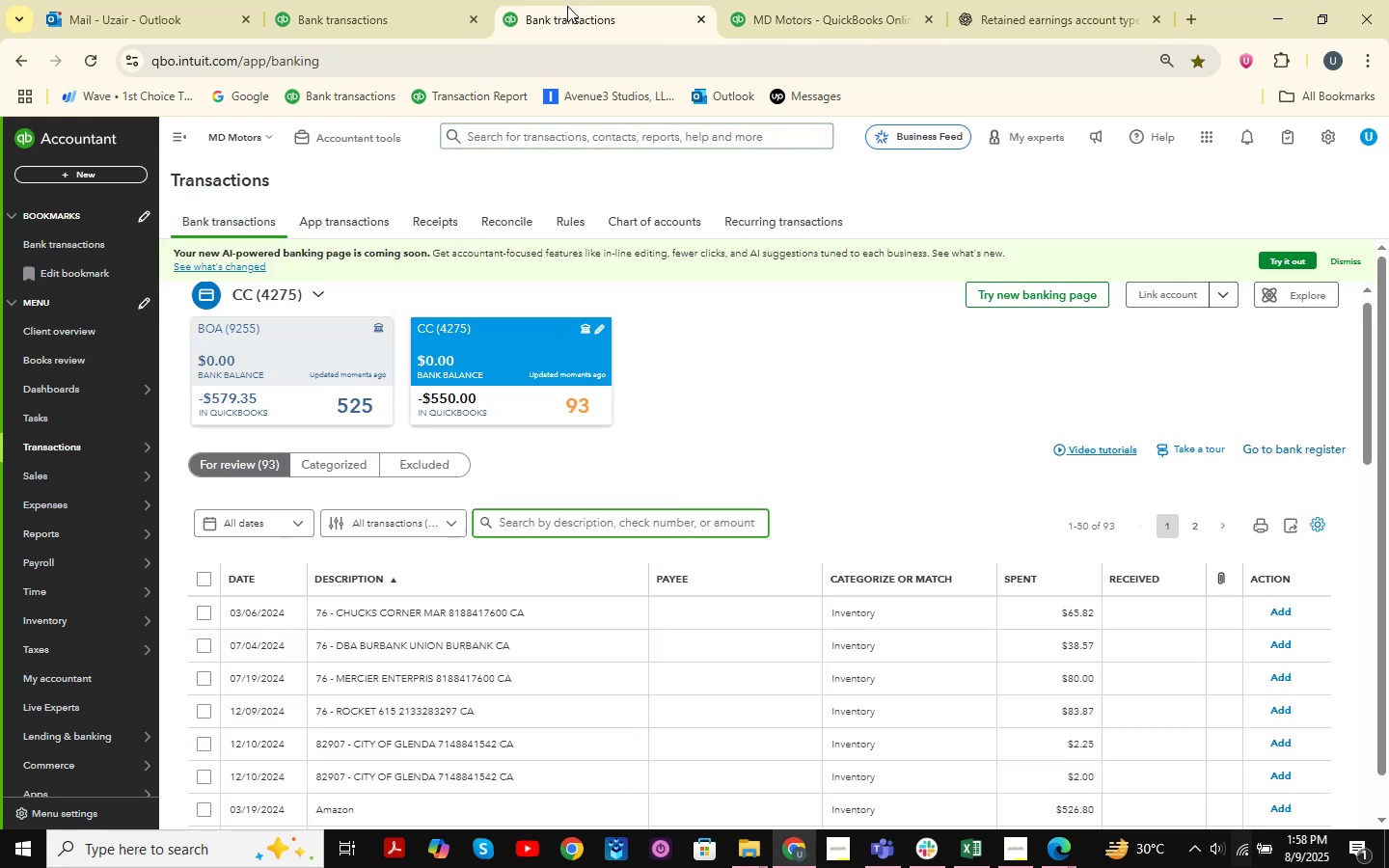 
double_click([428, 0])
 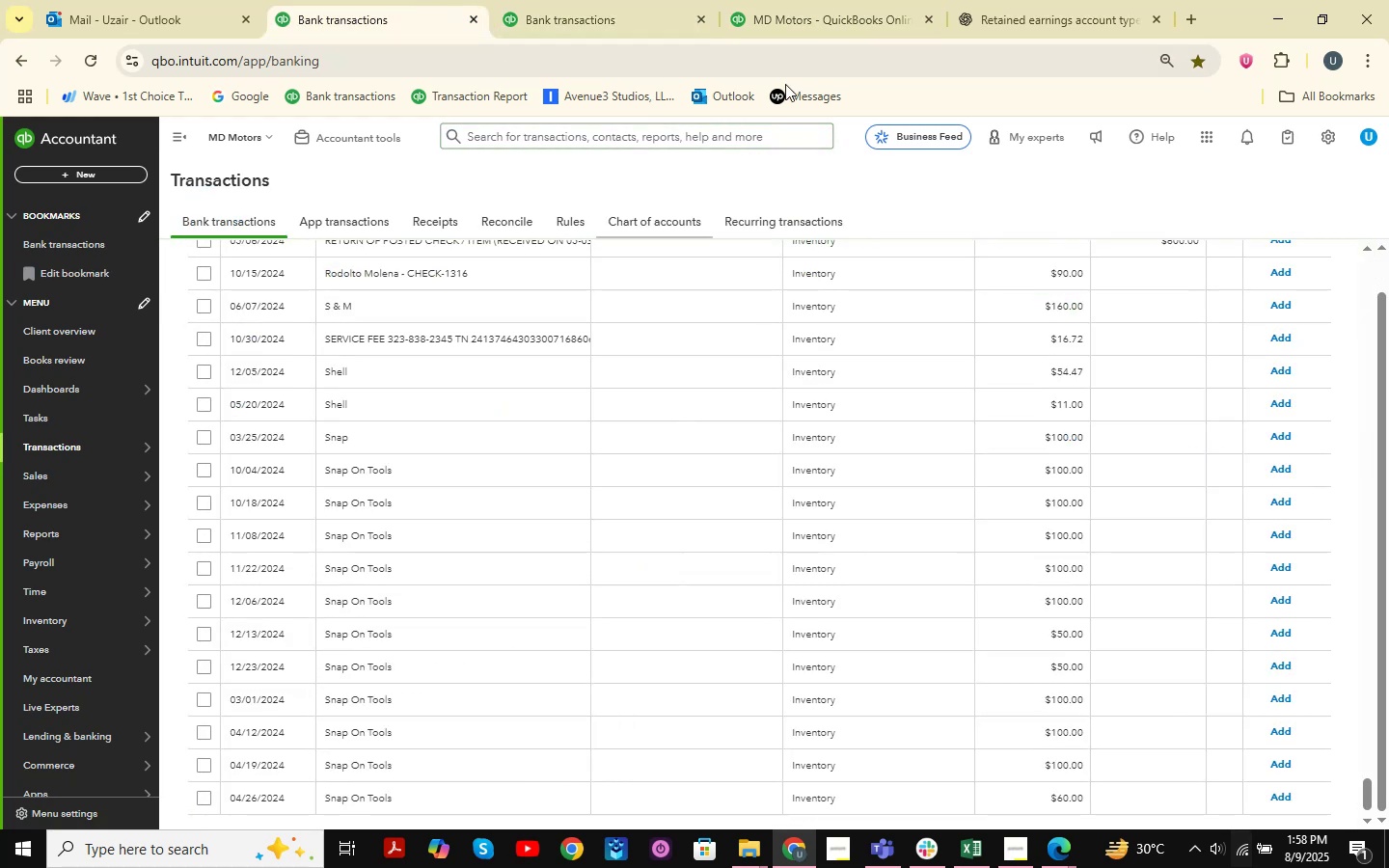 
left_click([1044, 0])
 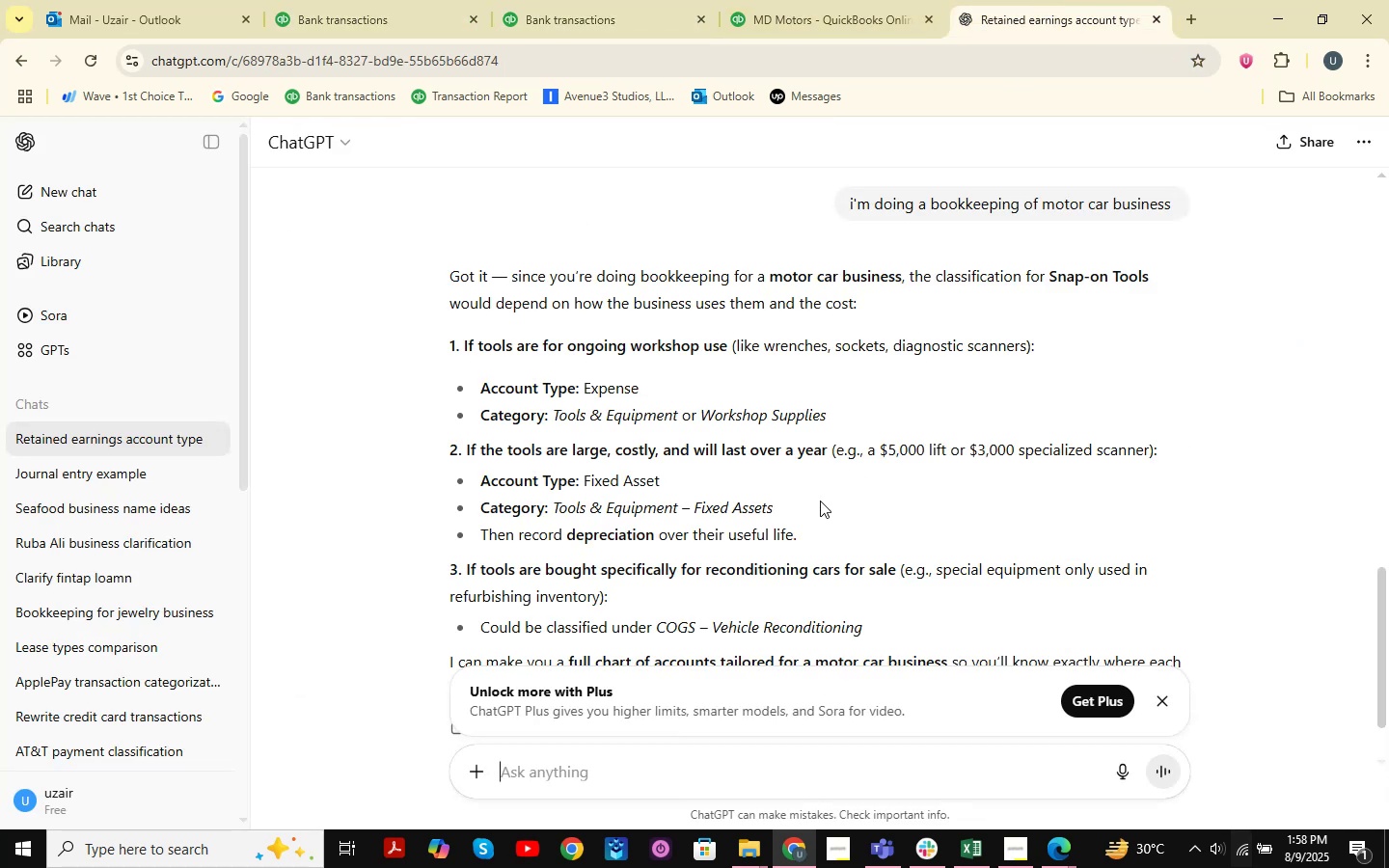 
scroll: coordinate [817, 499], scroll_direction: down, amount: 1.0
 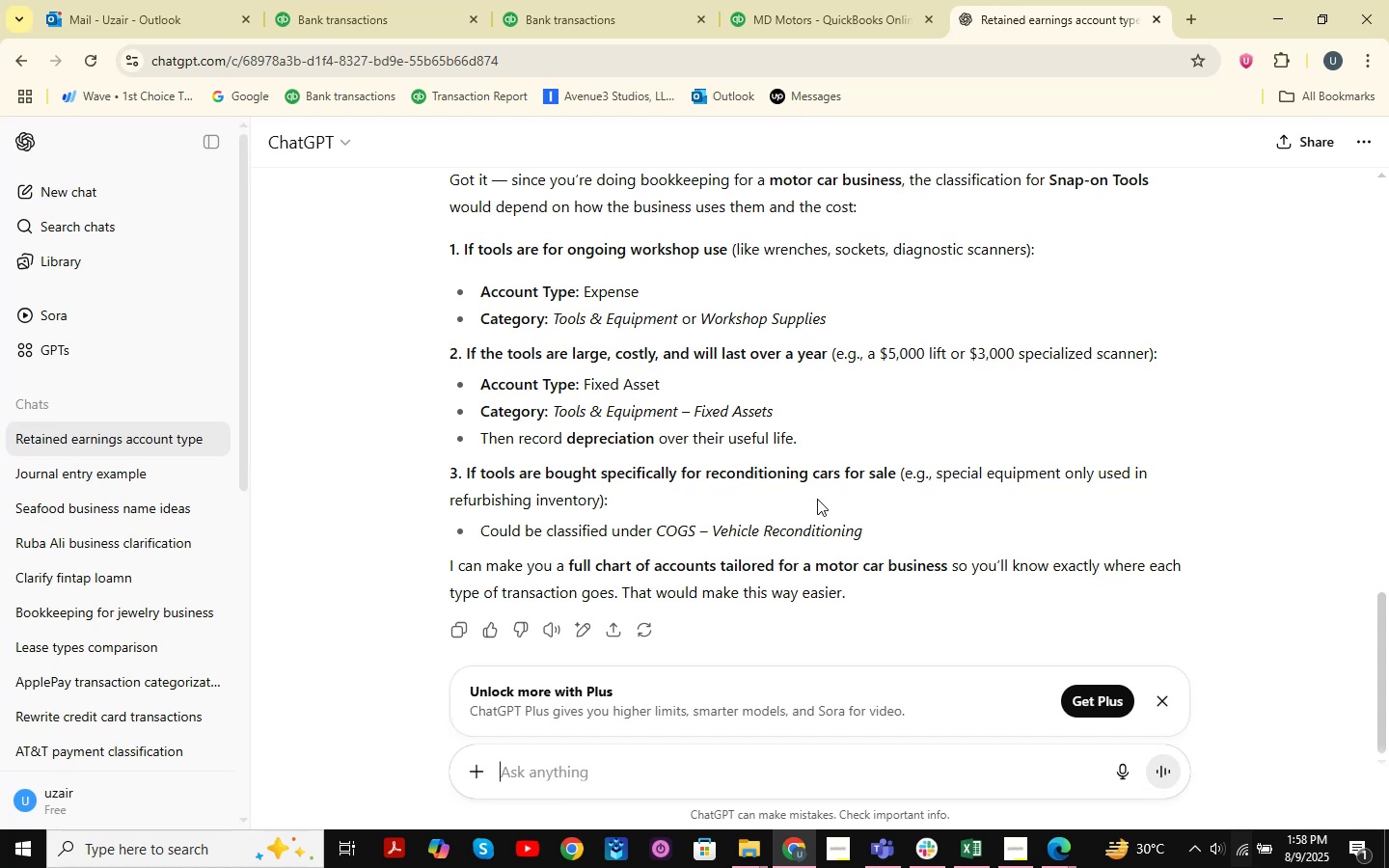 
wait(5.21)
 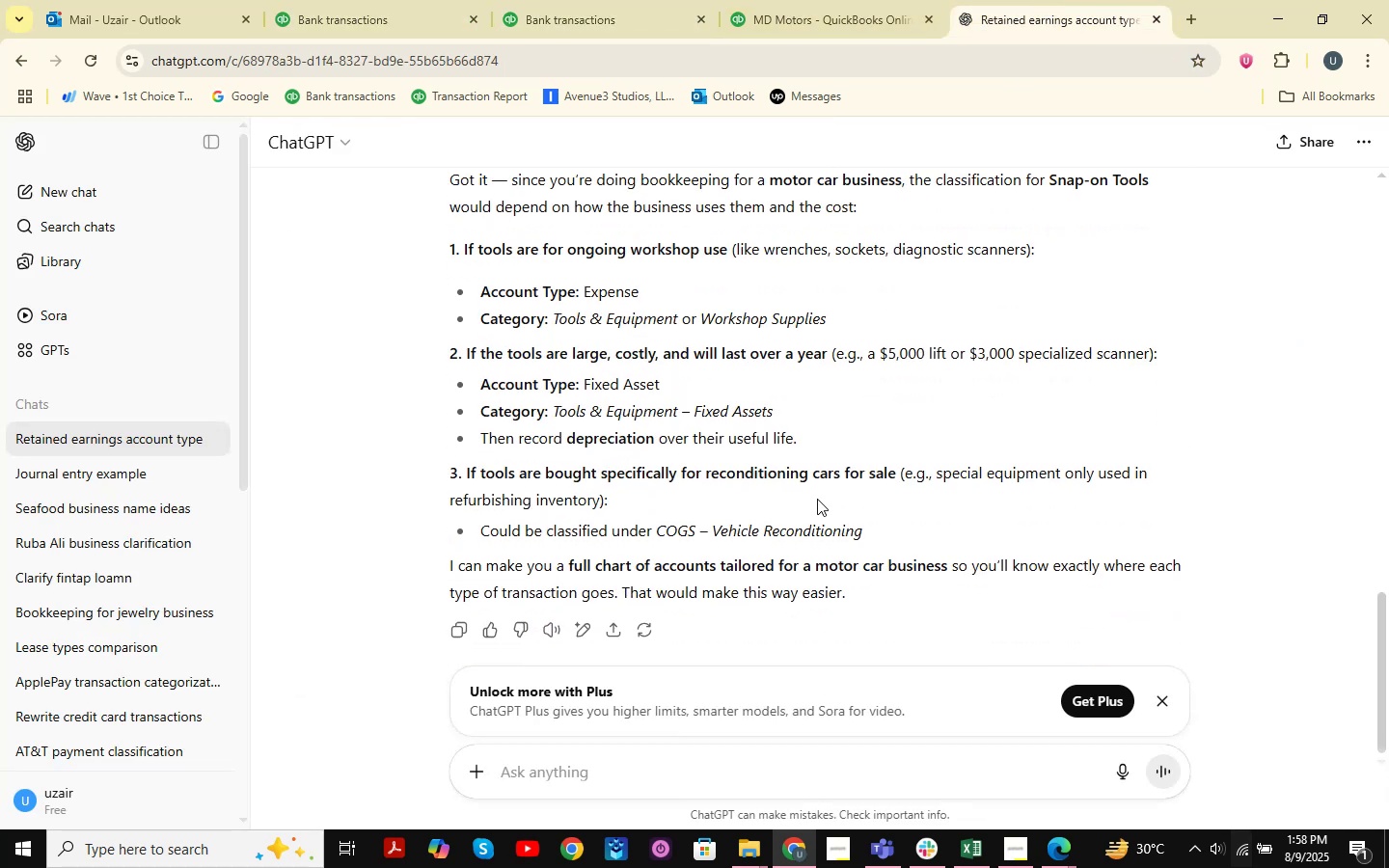 
left_click([342, 0])
 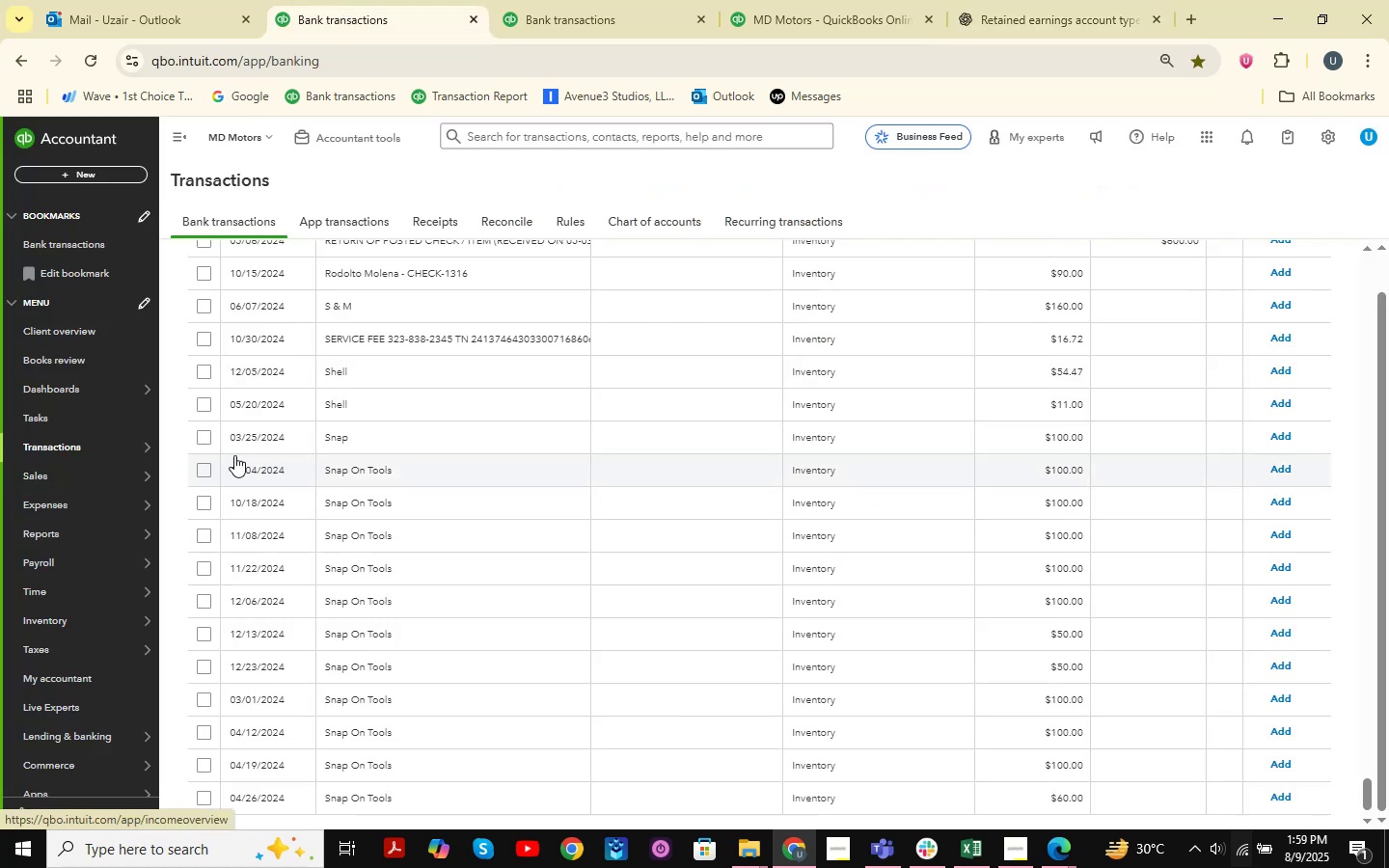 
left_click([199, 469])
 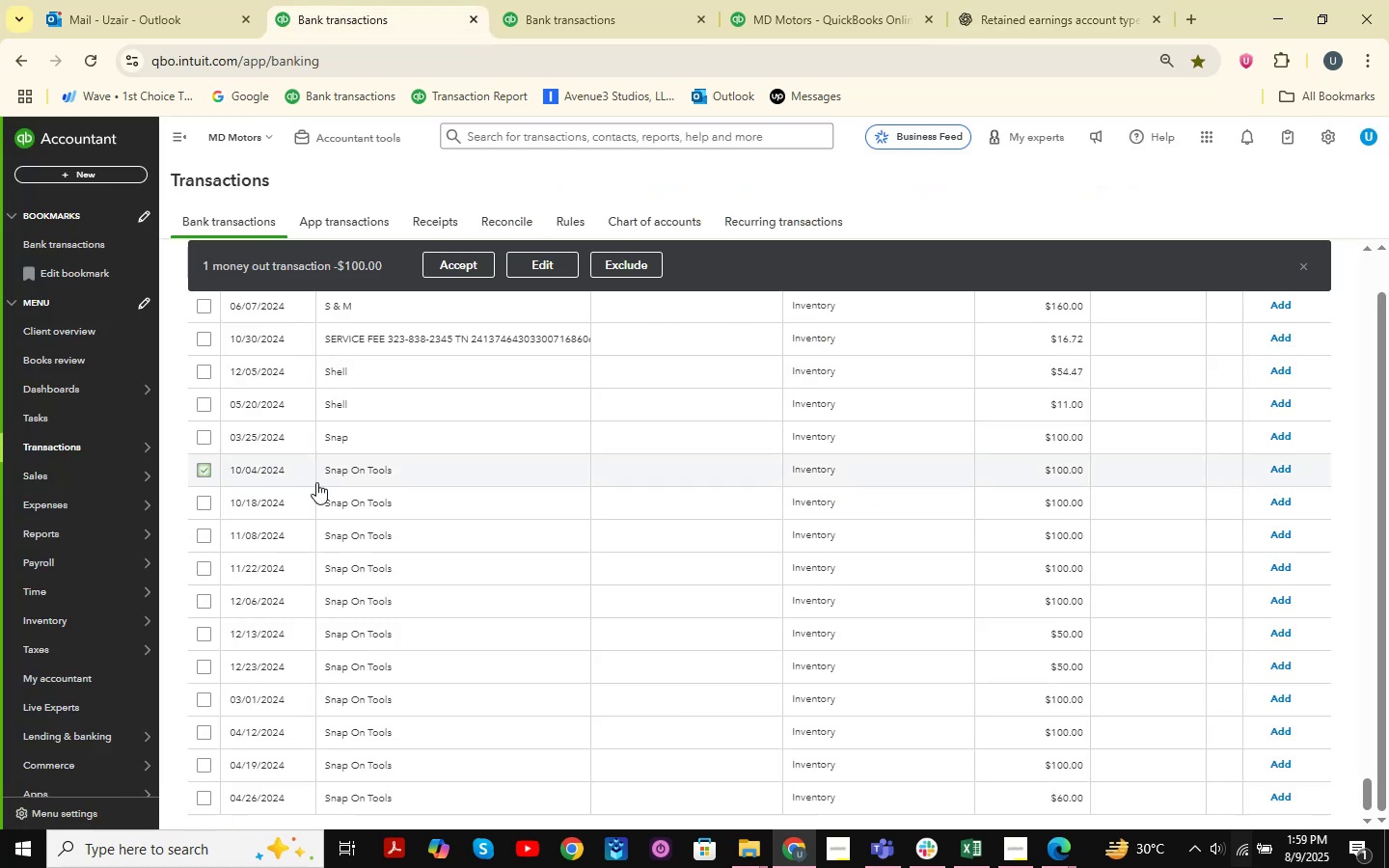 
scroll: coordinate [318, 493], scroll_direction: down, amount: 2.0
 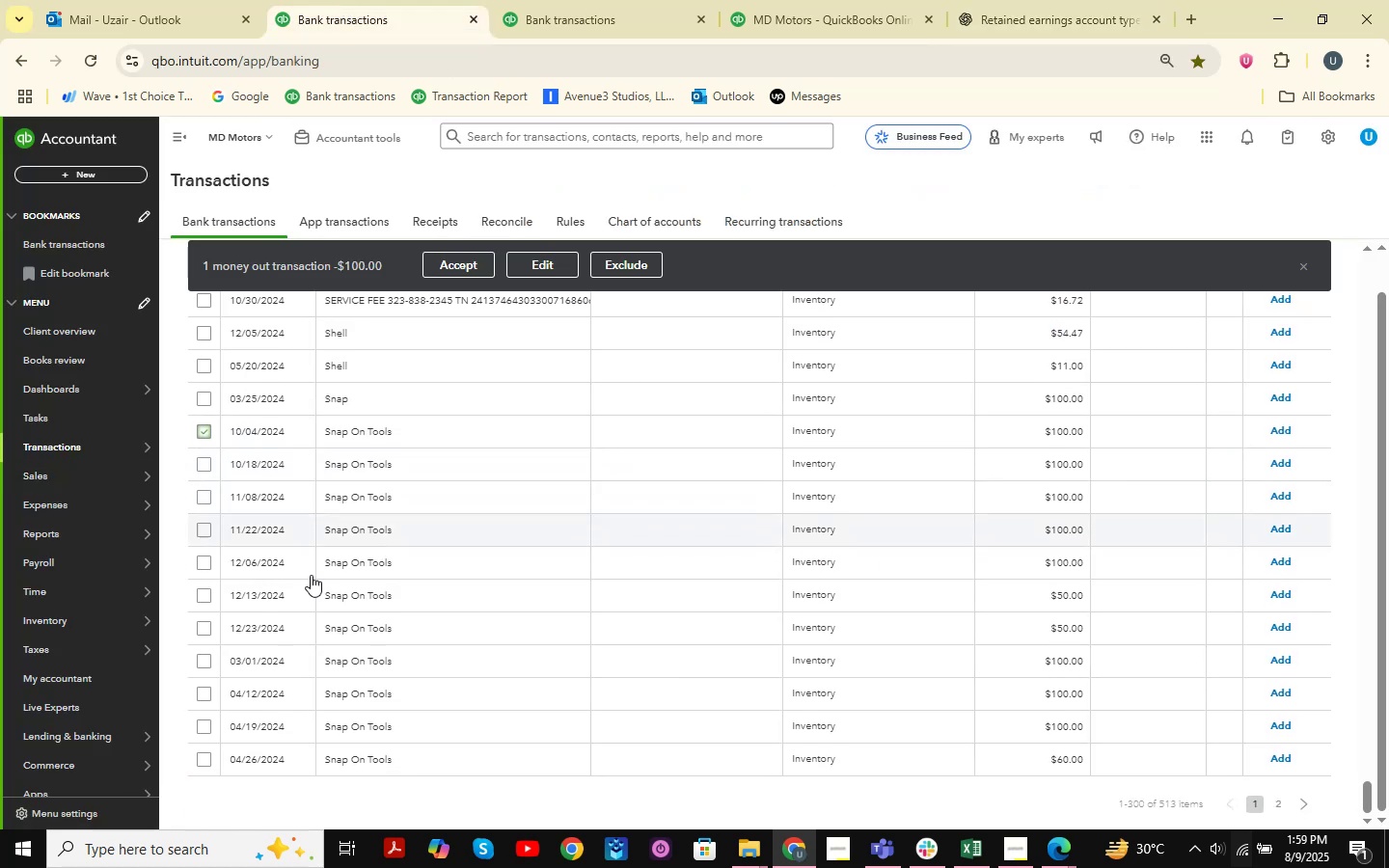 
hold_key(key=ShiftLeft, duration=1.5)
left_click([210, 757])
 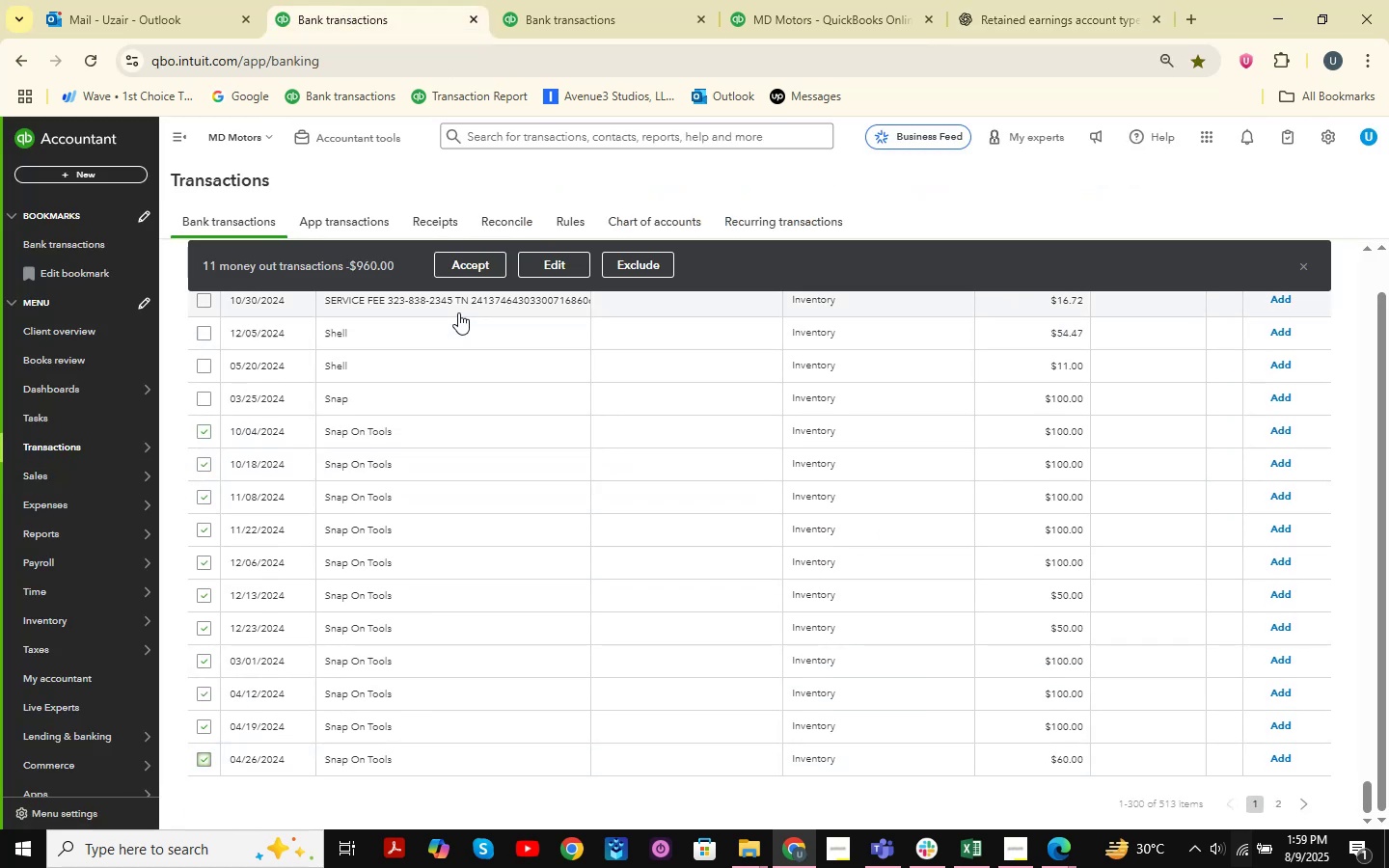 
left_click([557, 258])
 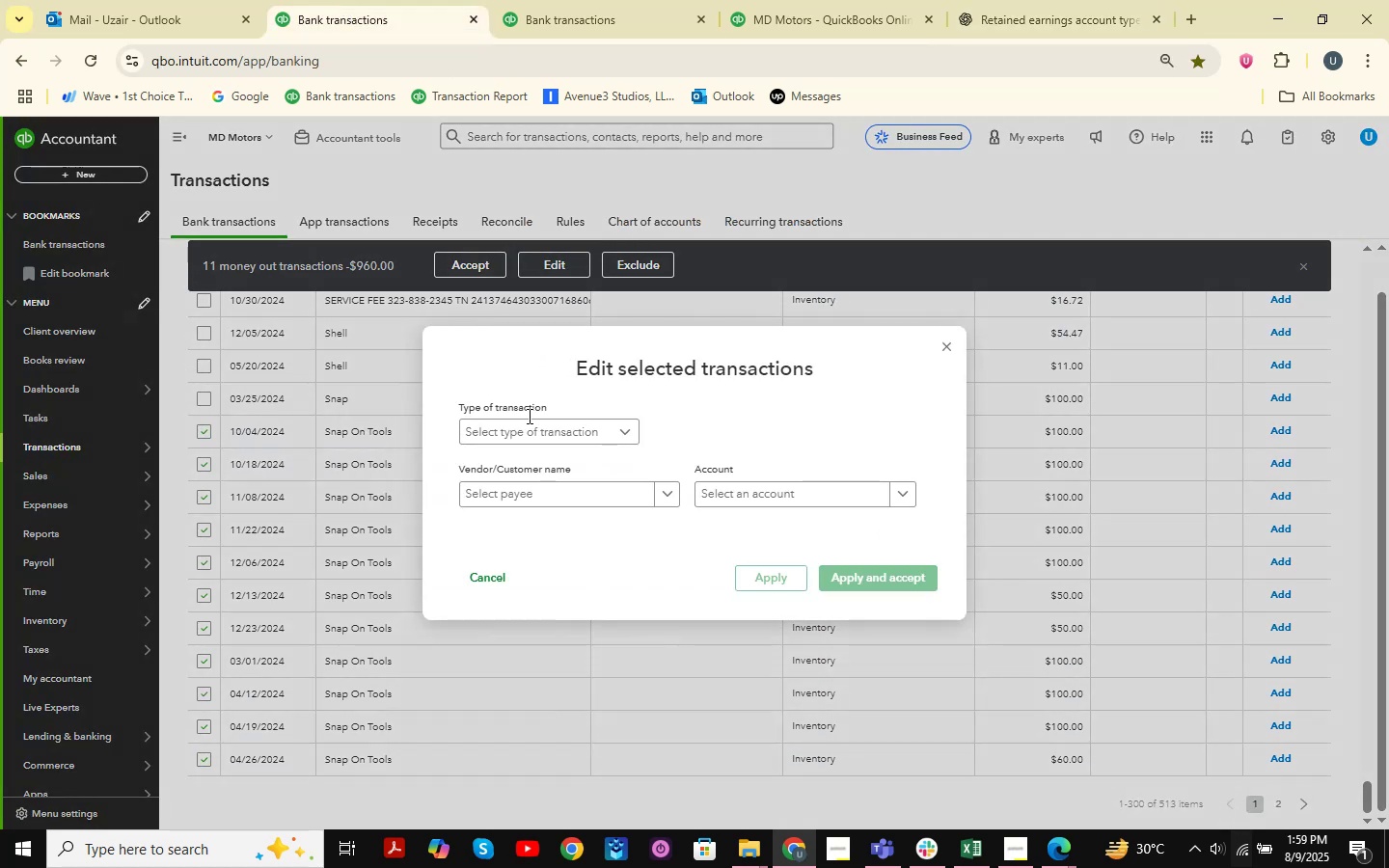 
double_click([545, 440])
 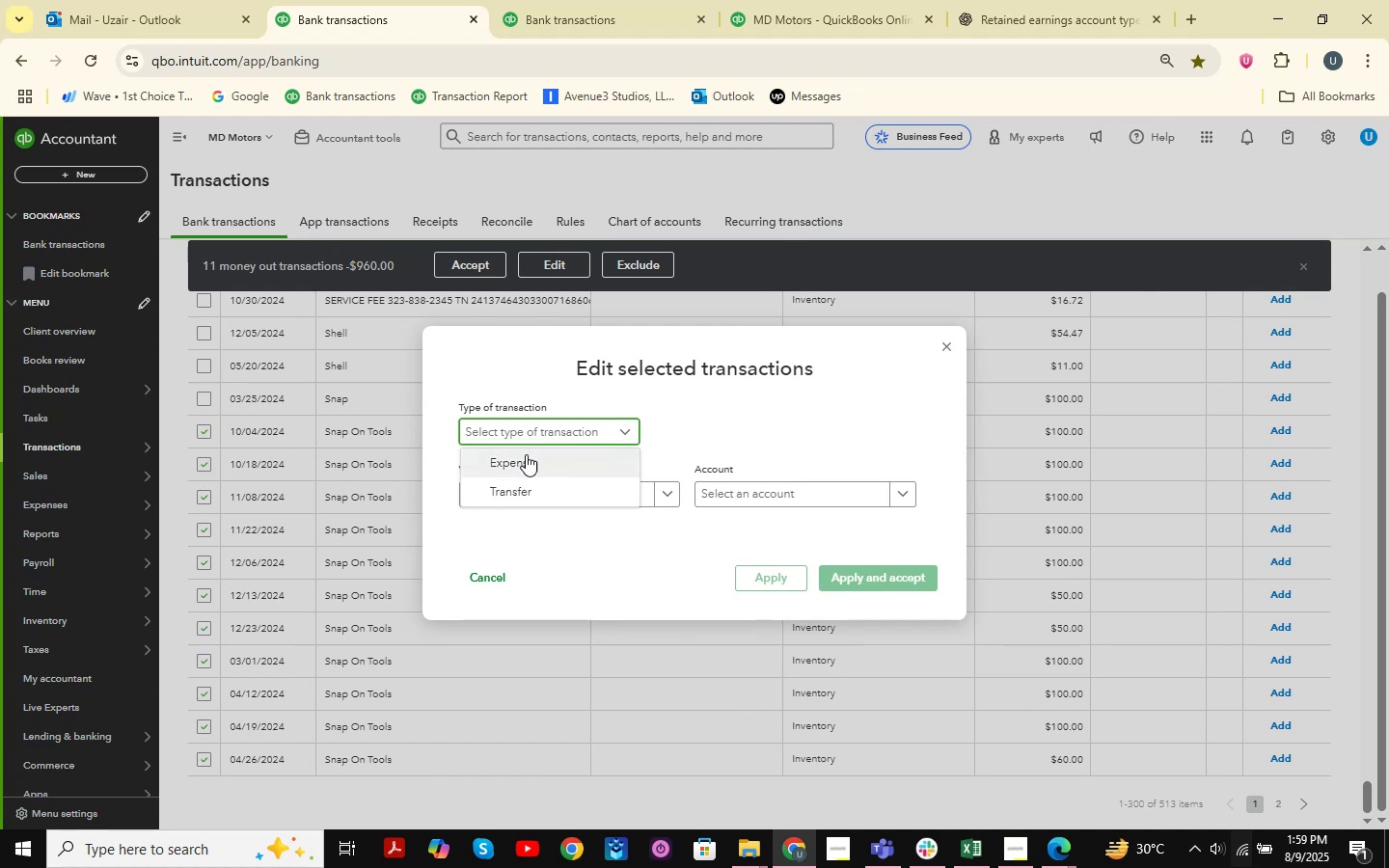 
left_click([523, 458])
 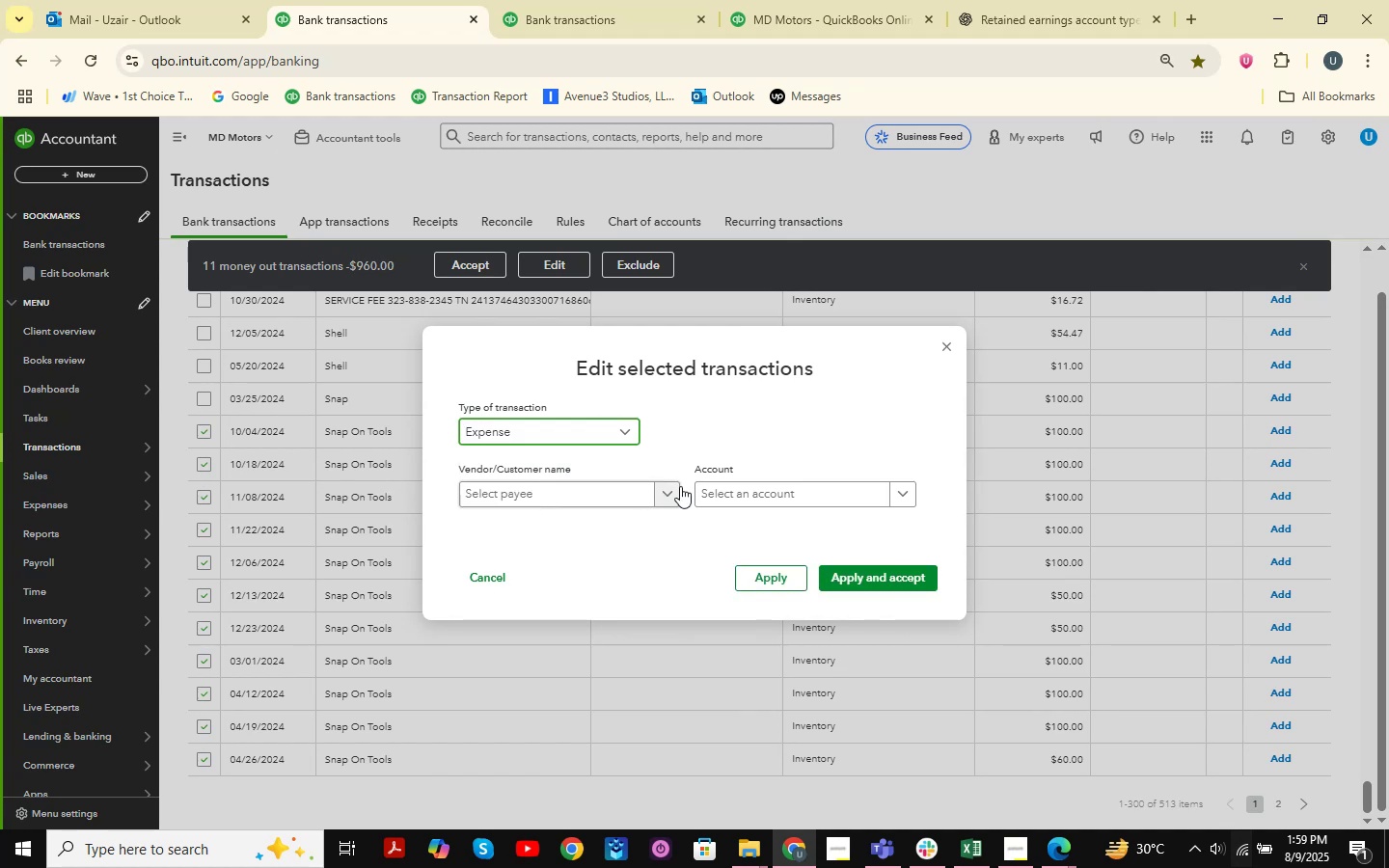 
left_click([745, 496])
 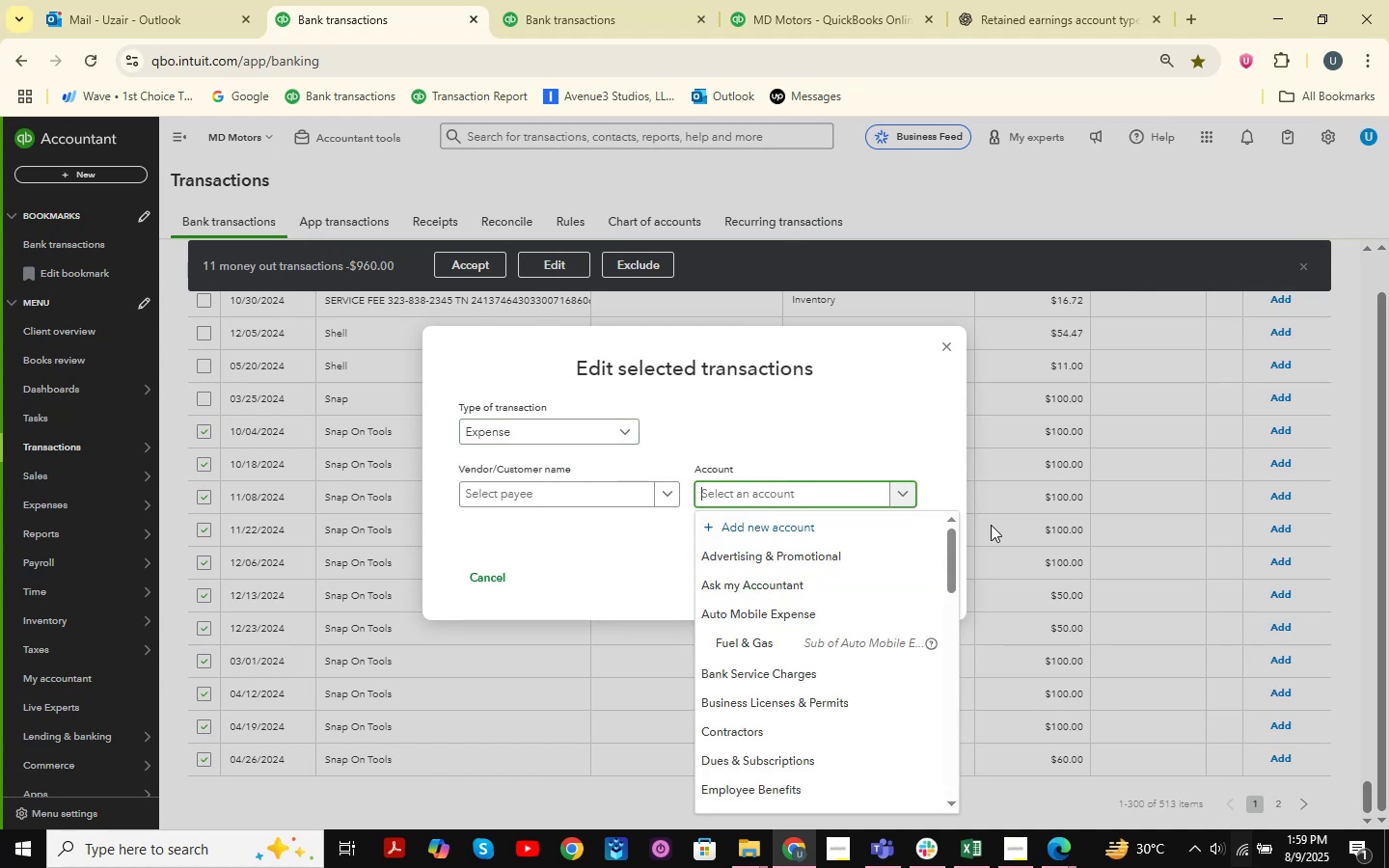 
type(SUPPLI)
key(Backspace)
key(Backspace)
key(Backspace)
key(Backspace)
key(Backspace)
key(Backspace)
 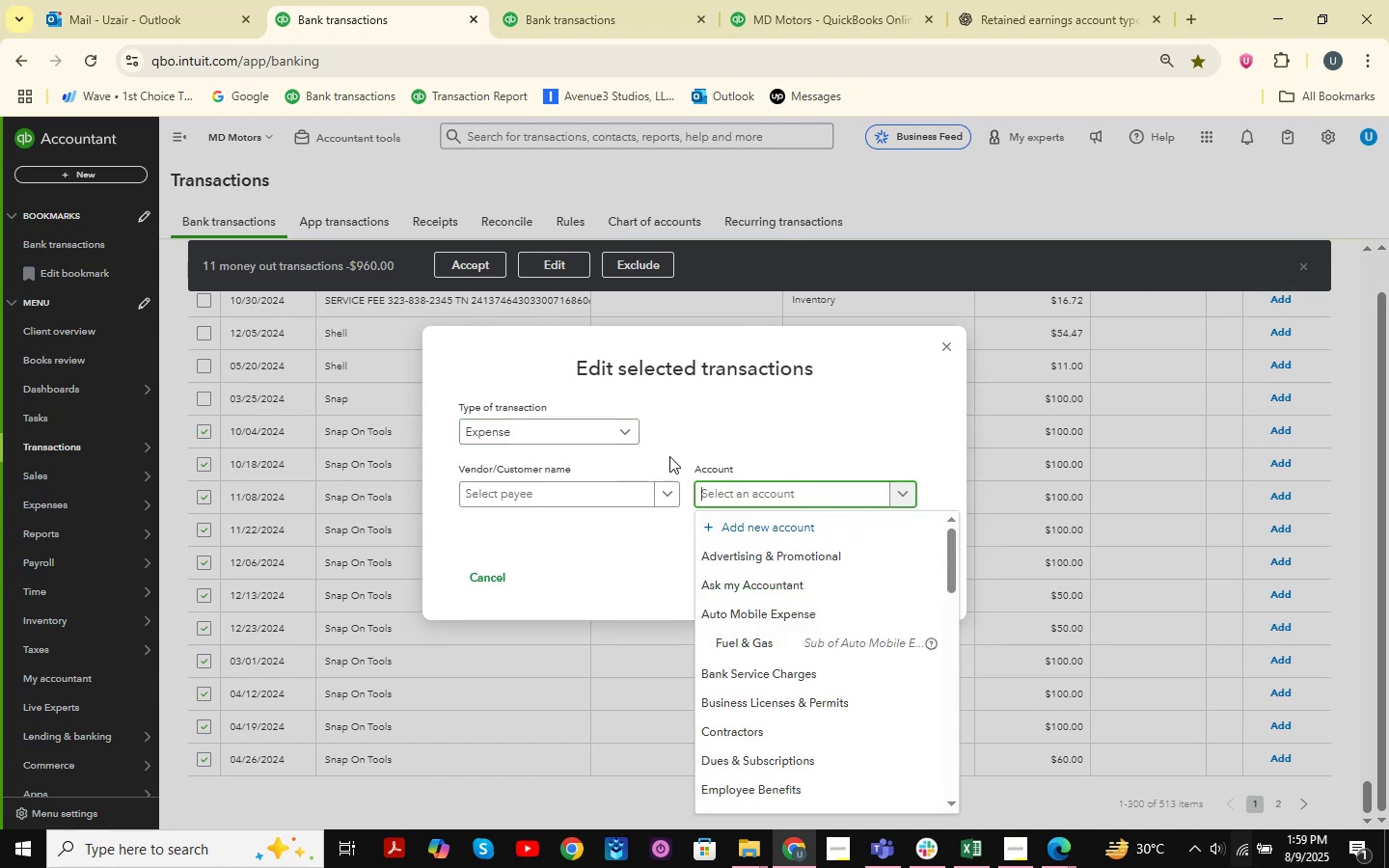 
left_click([574, 484])
 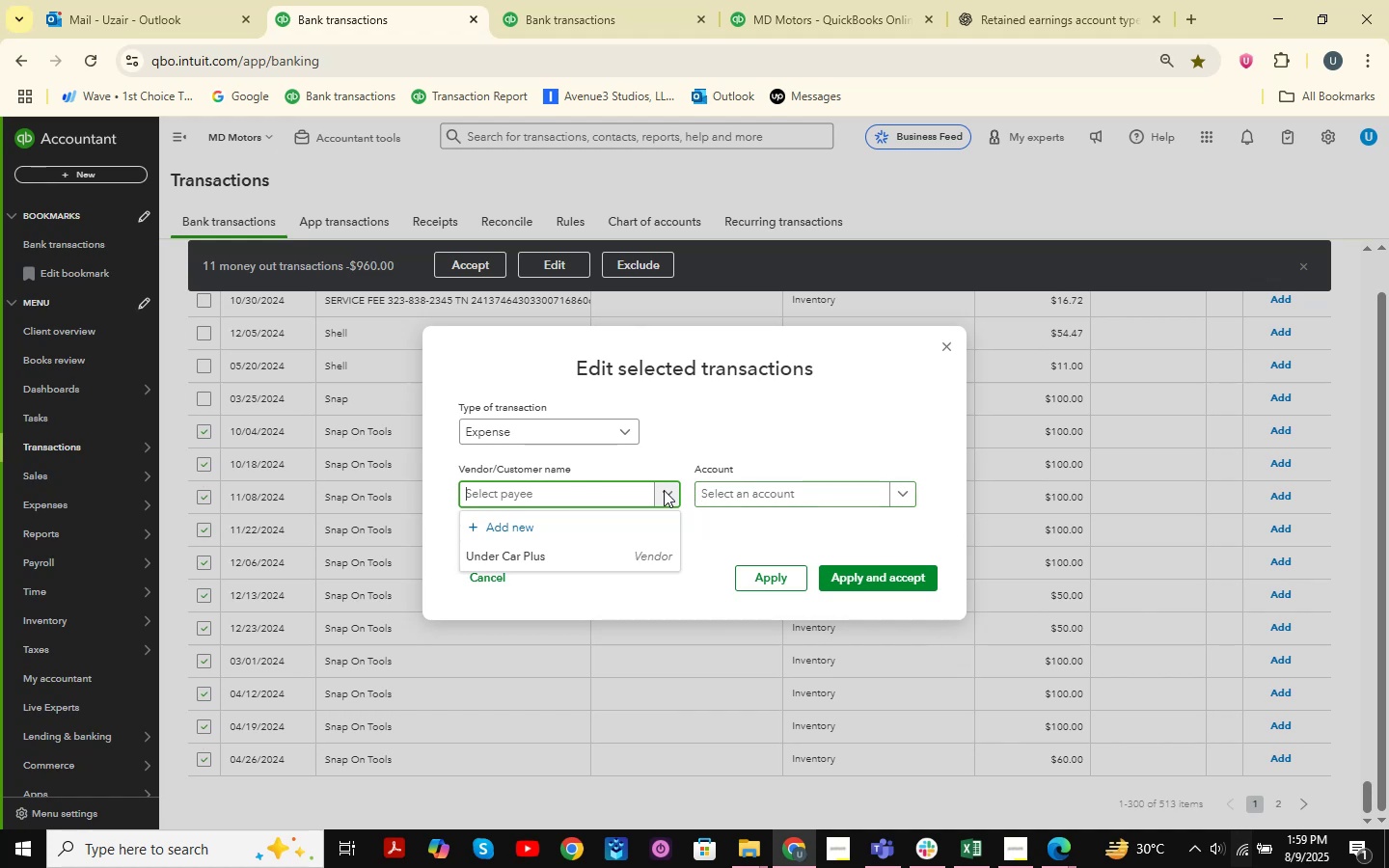 
type(s)
key(Backspace)
type(Snap on Tools )
 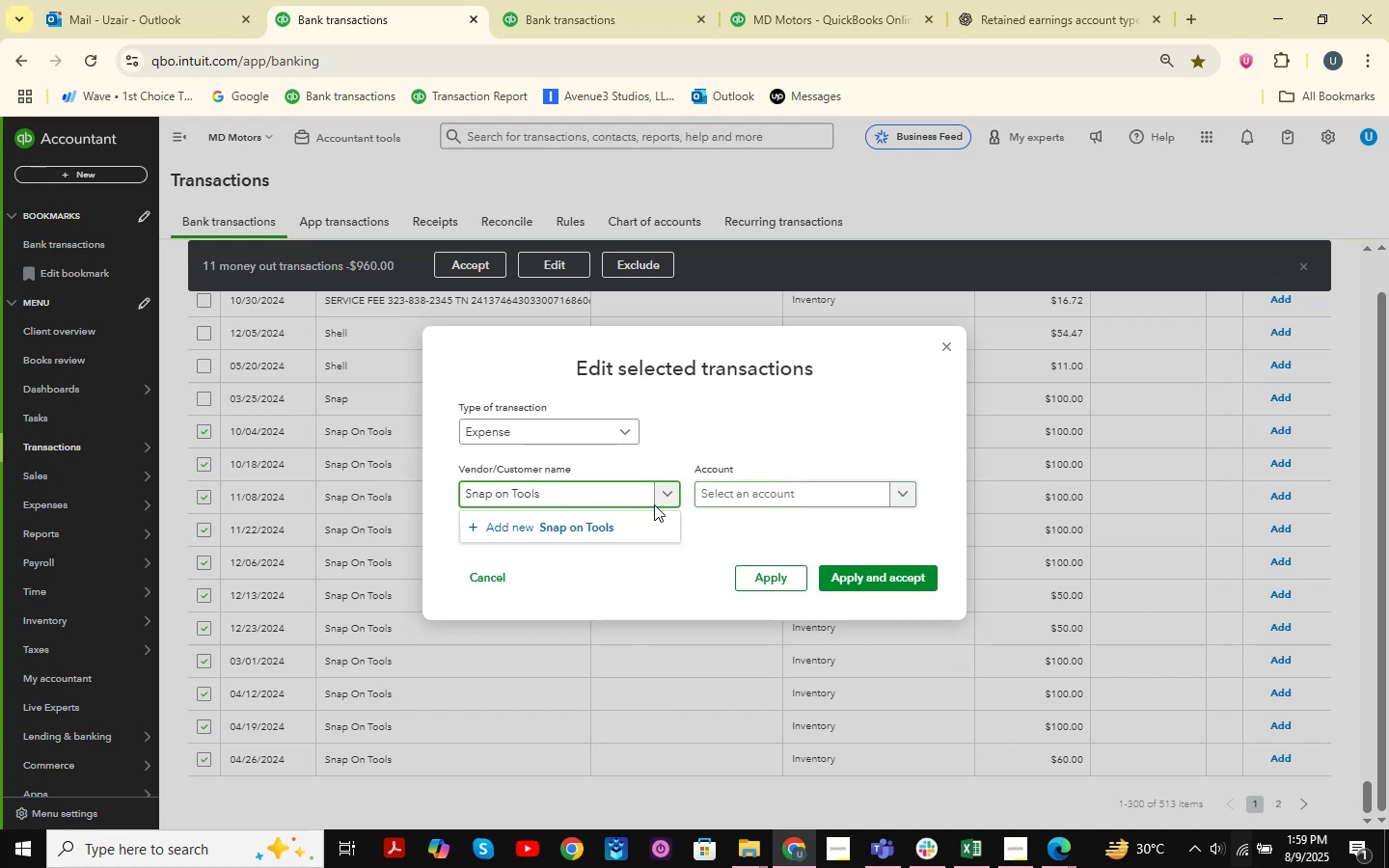 
left_click([539, 530])
 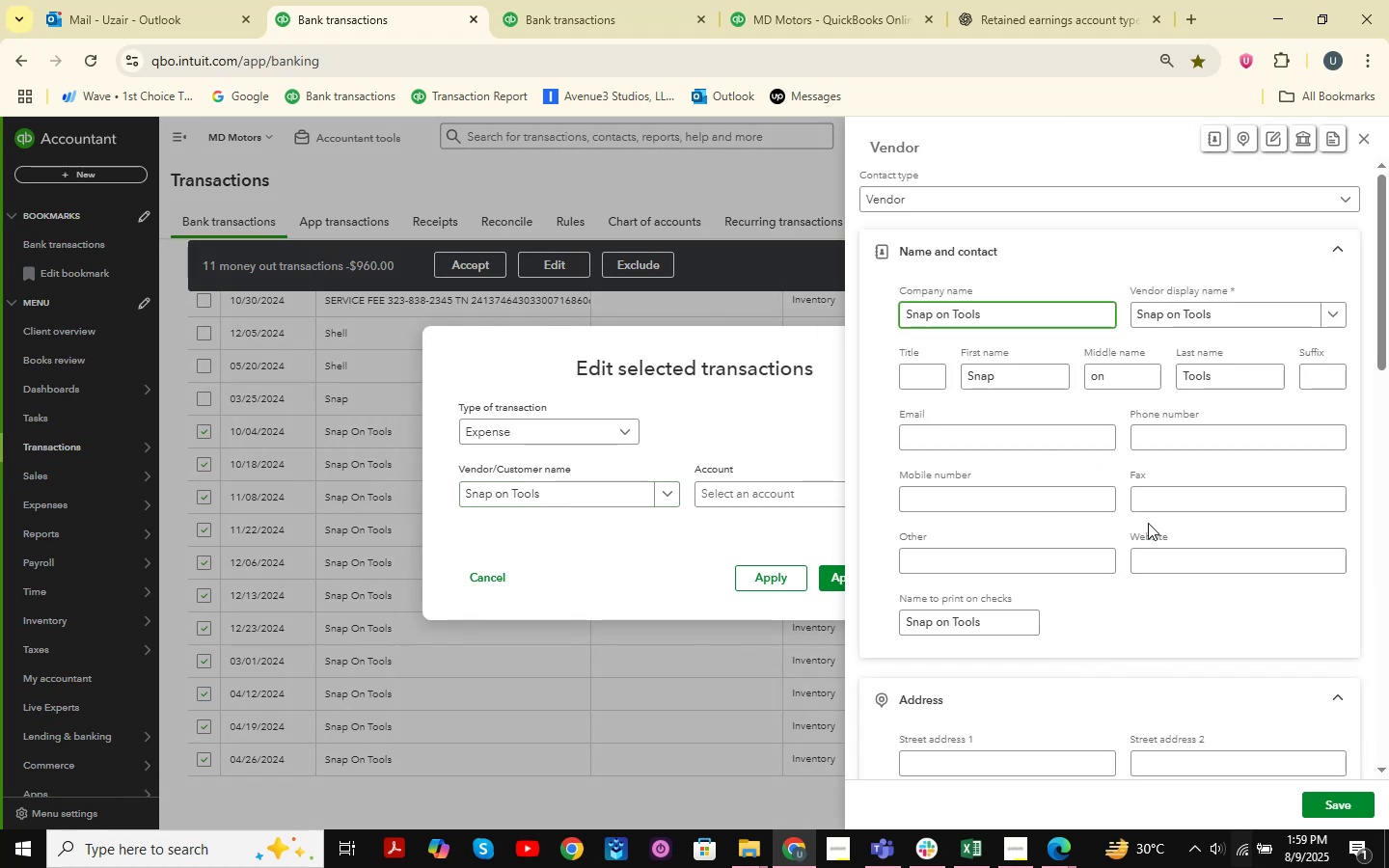 
left_click([1353, 809])
 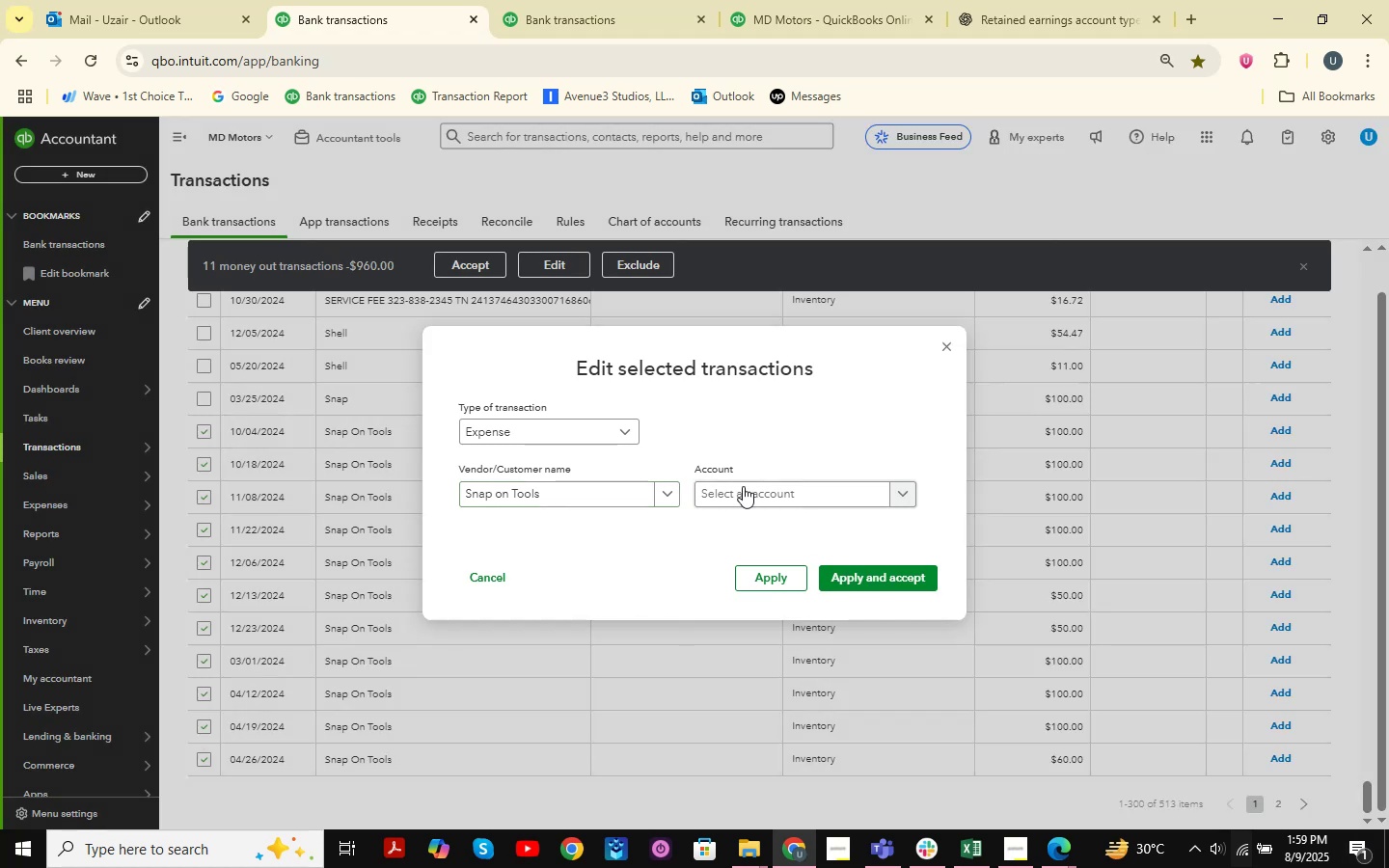 
left_click([772, 496])
 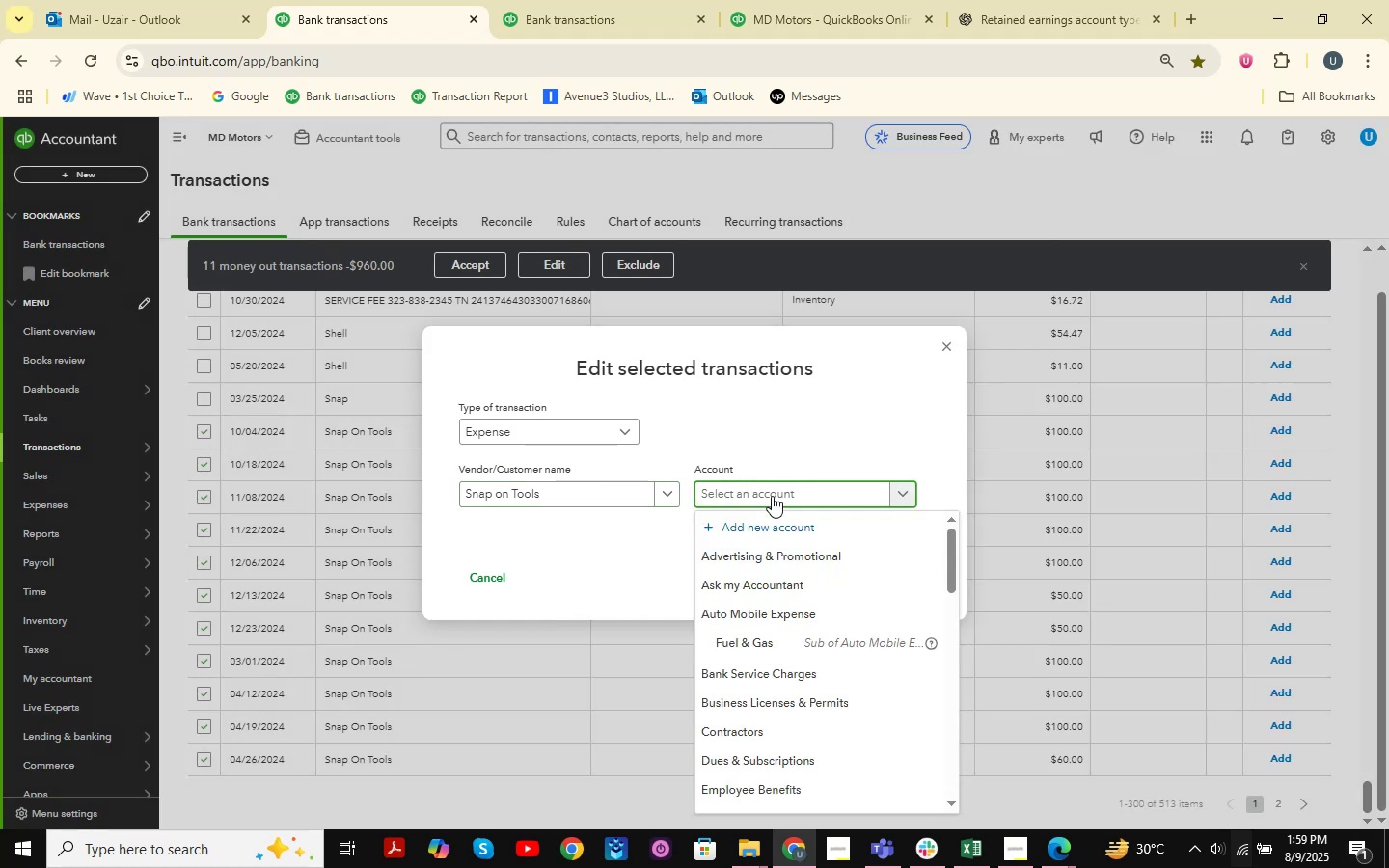 
type(Supplies & Materials )
 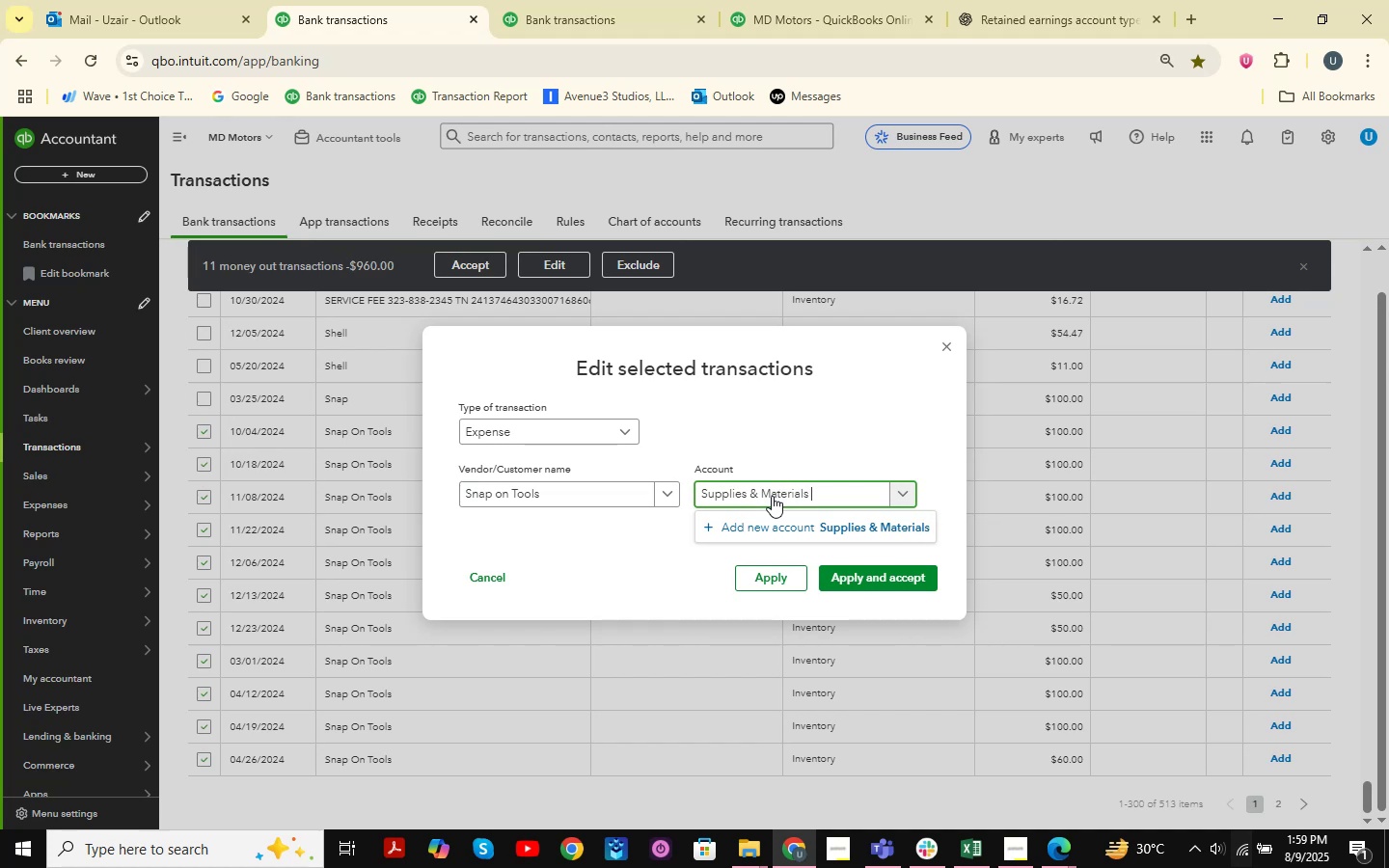 
left_click([813, 521])
 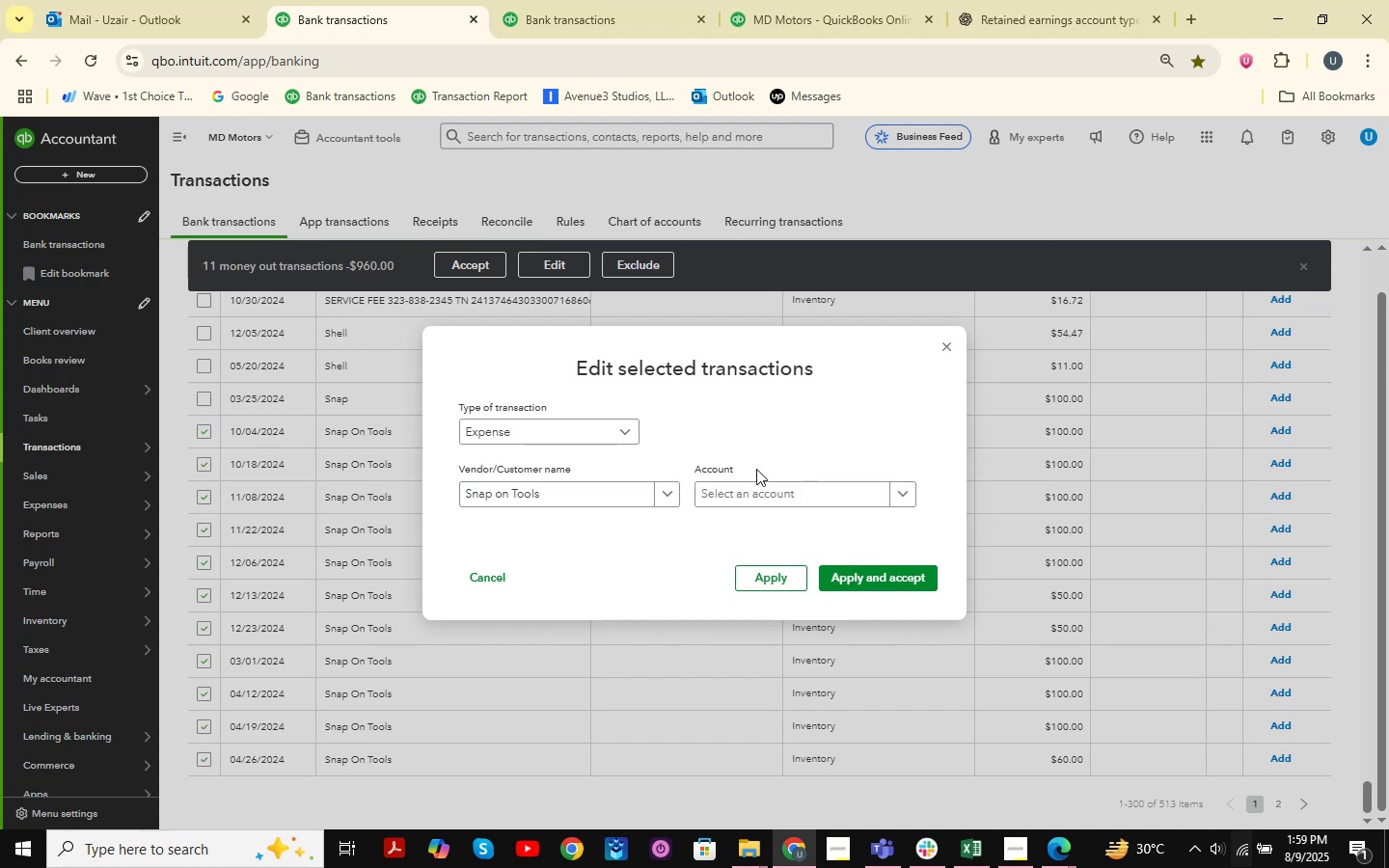 
wait(5.19)
 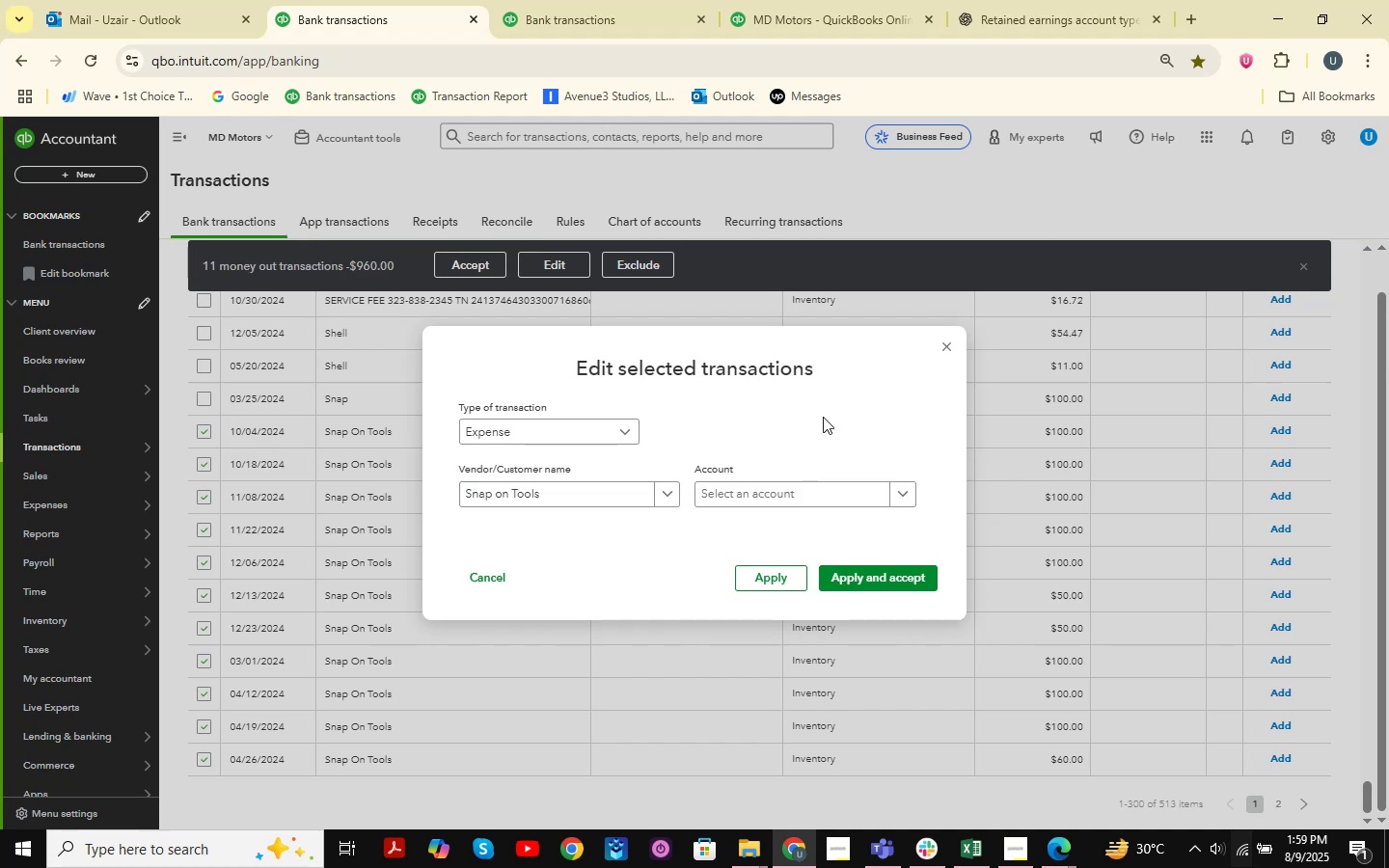 
left_click([752, 487])
 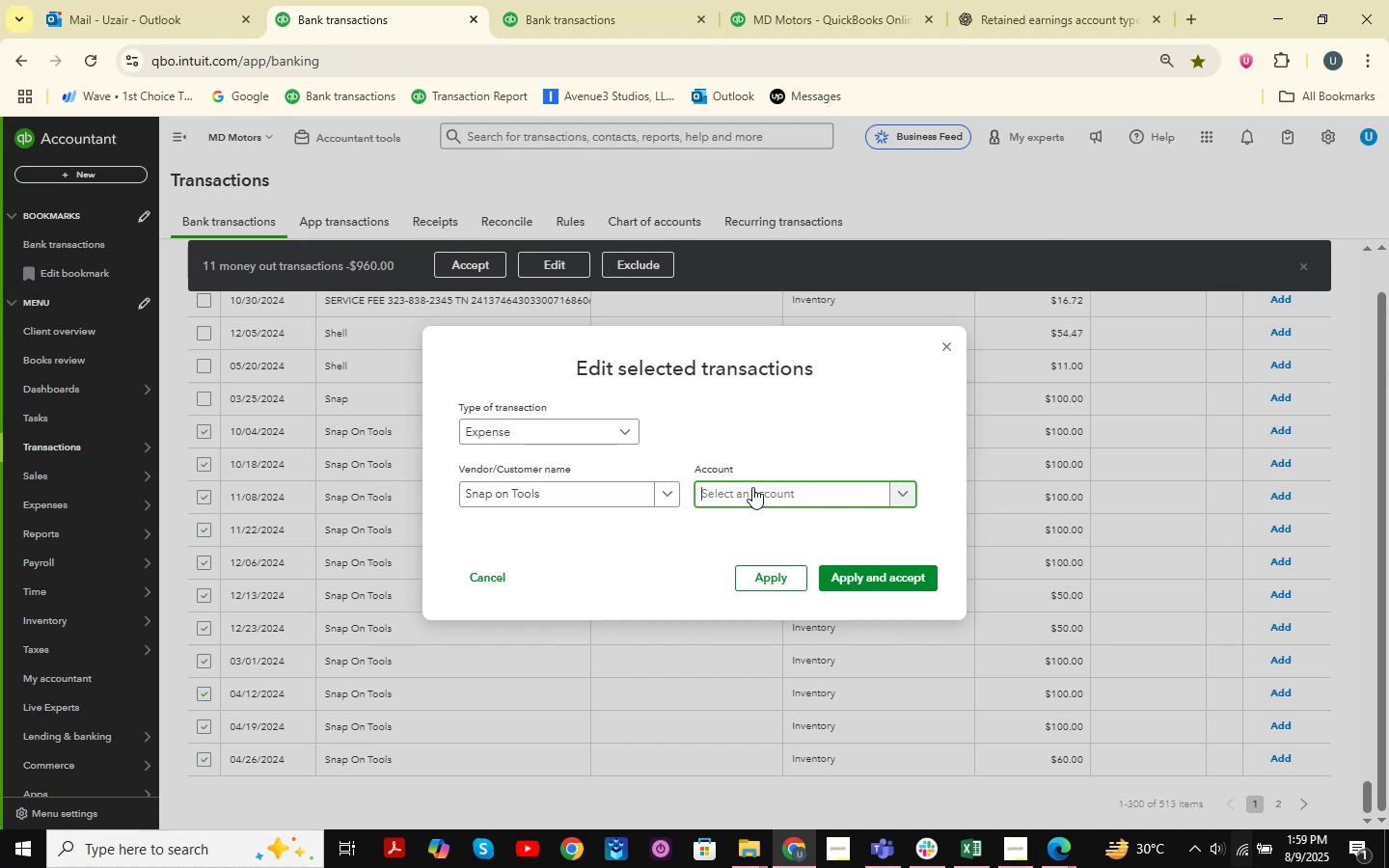 
mouse_move([800, 475])
 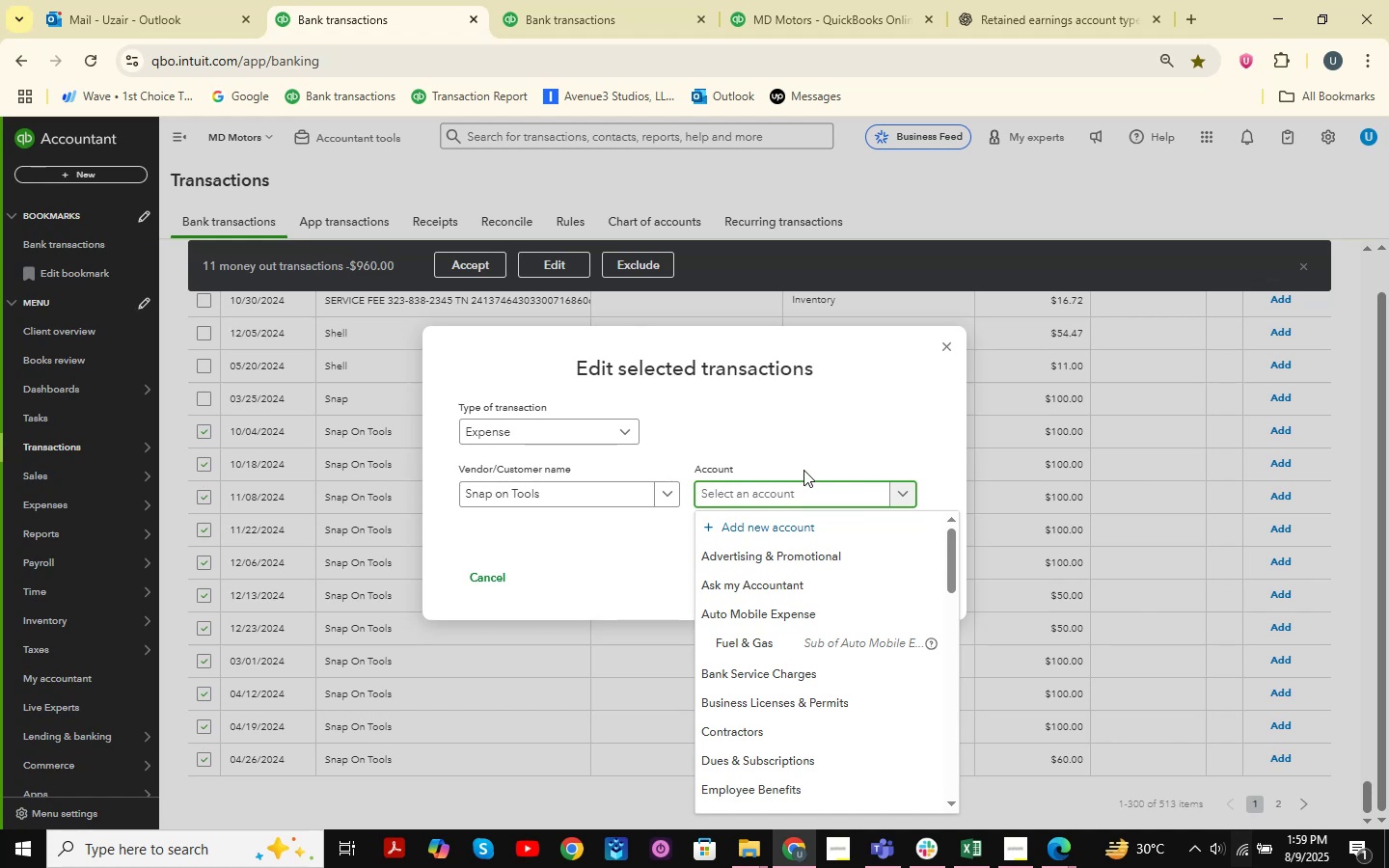 
type(Supplies & Materials )
 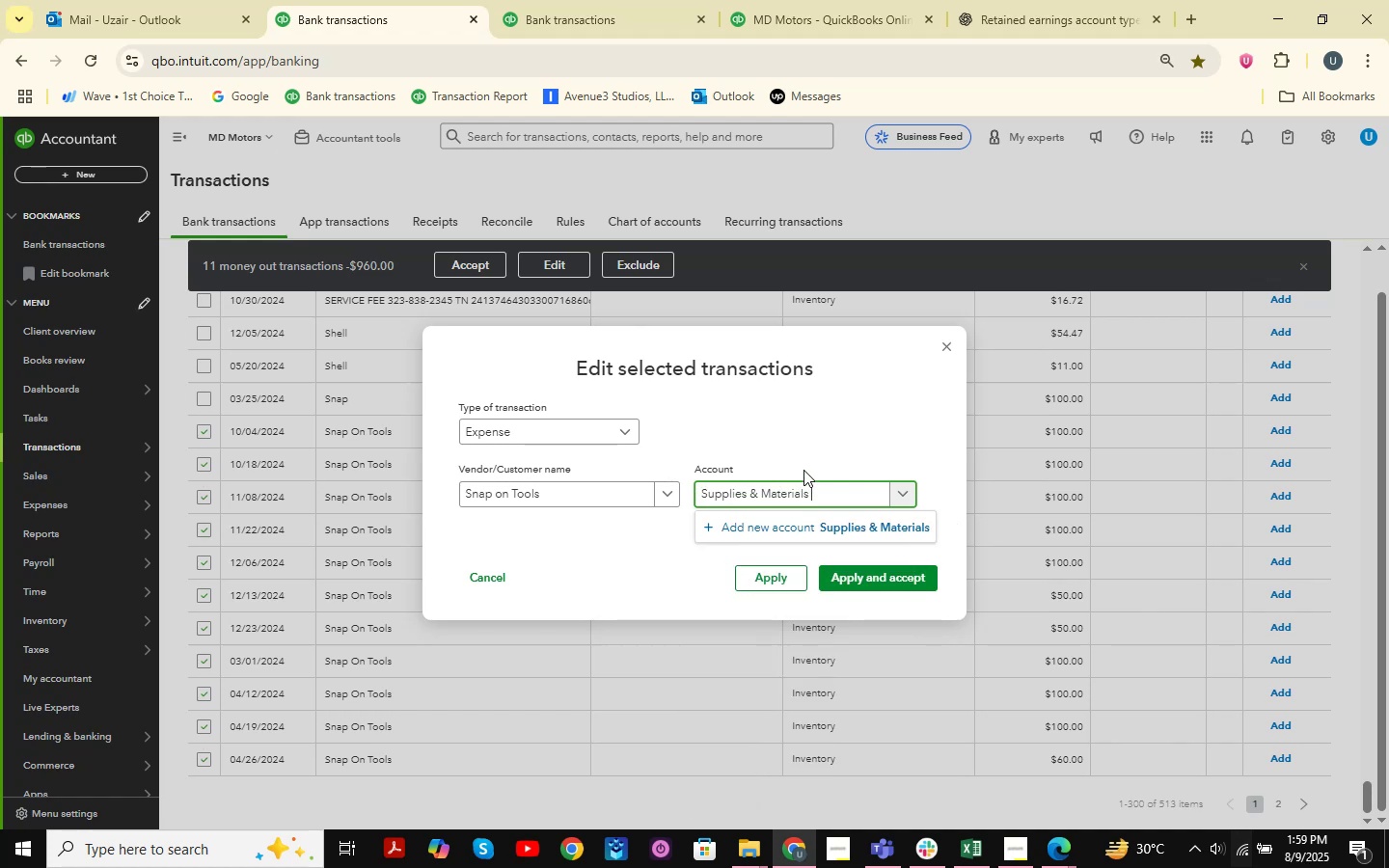 
left_click([791, 536])
 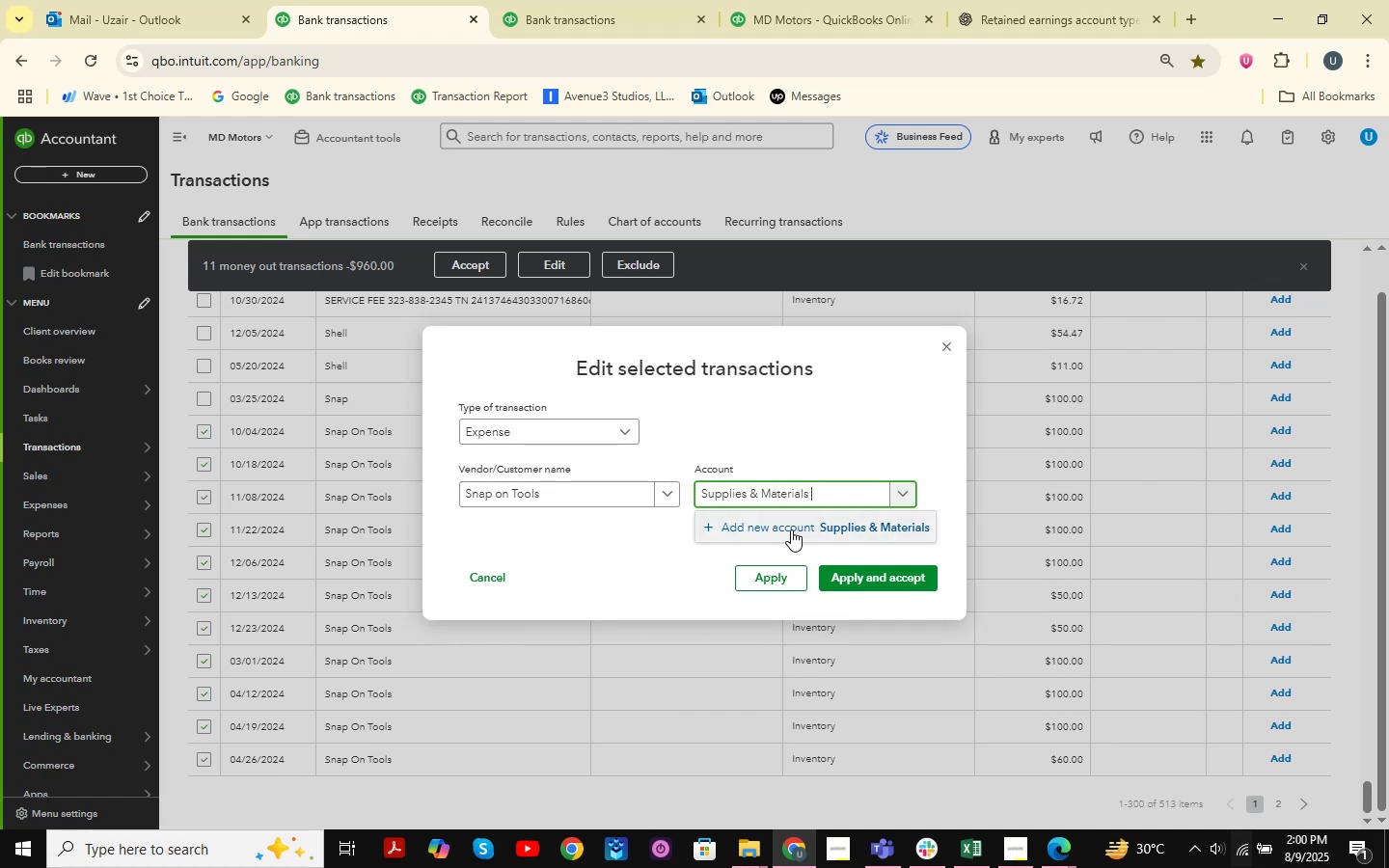 
left_click([791, 526])
 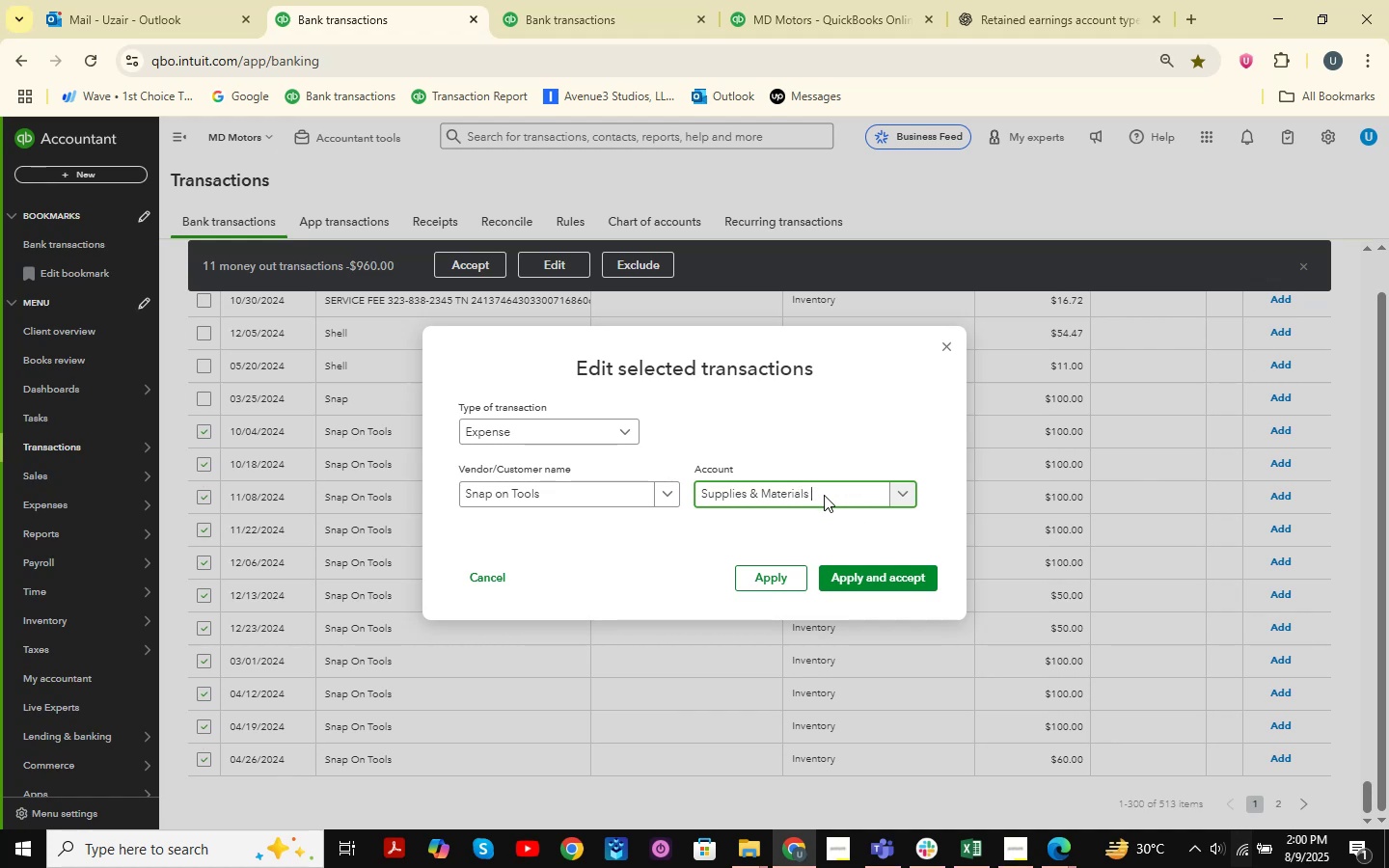 
left_click([801, 495])
 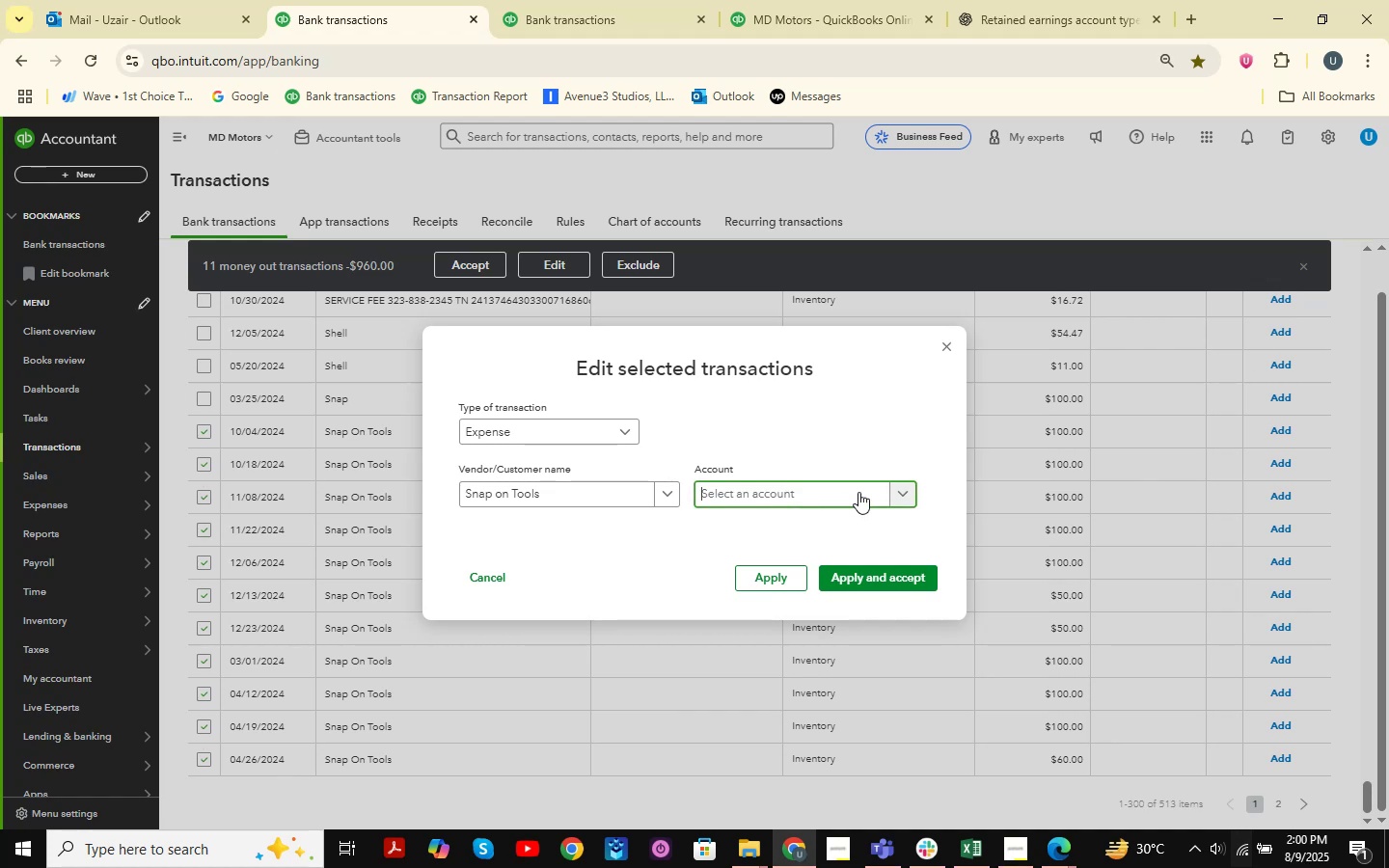 
double_click([834, 489])
 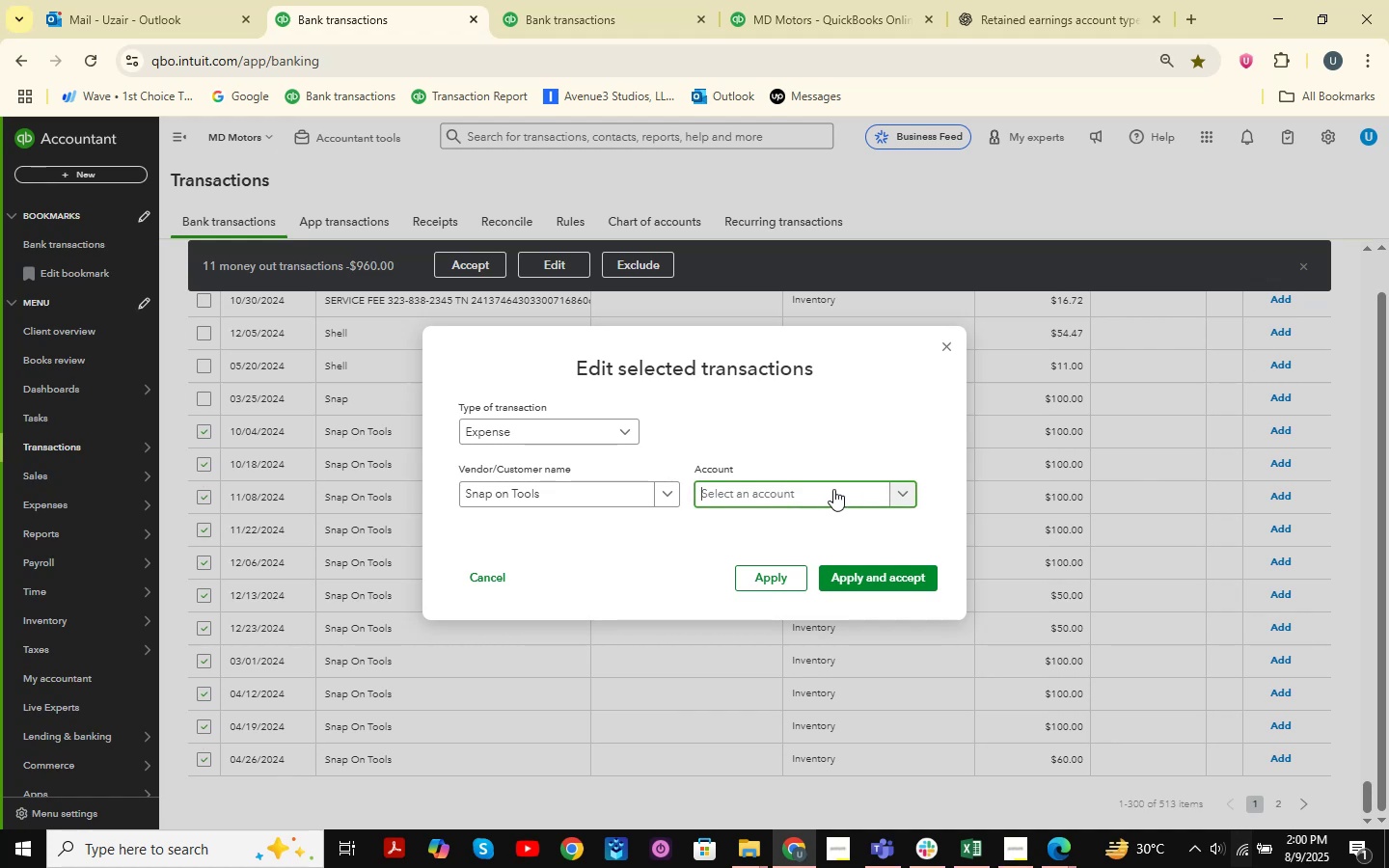 
triple_click([833, 489])
 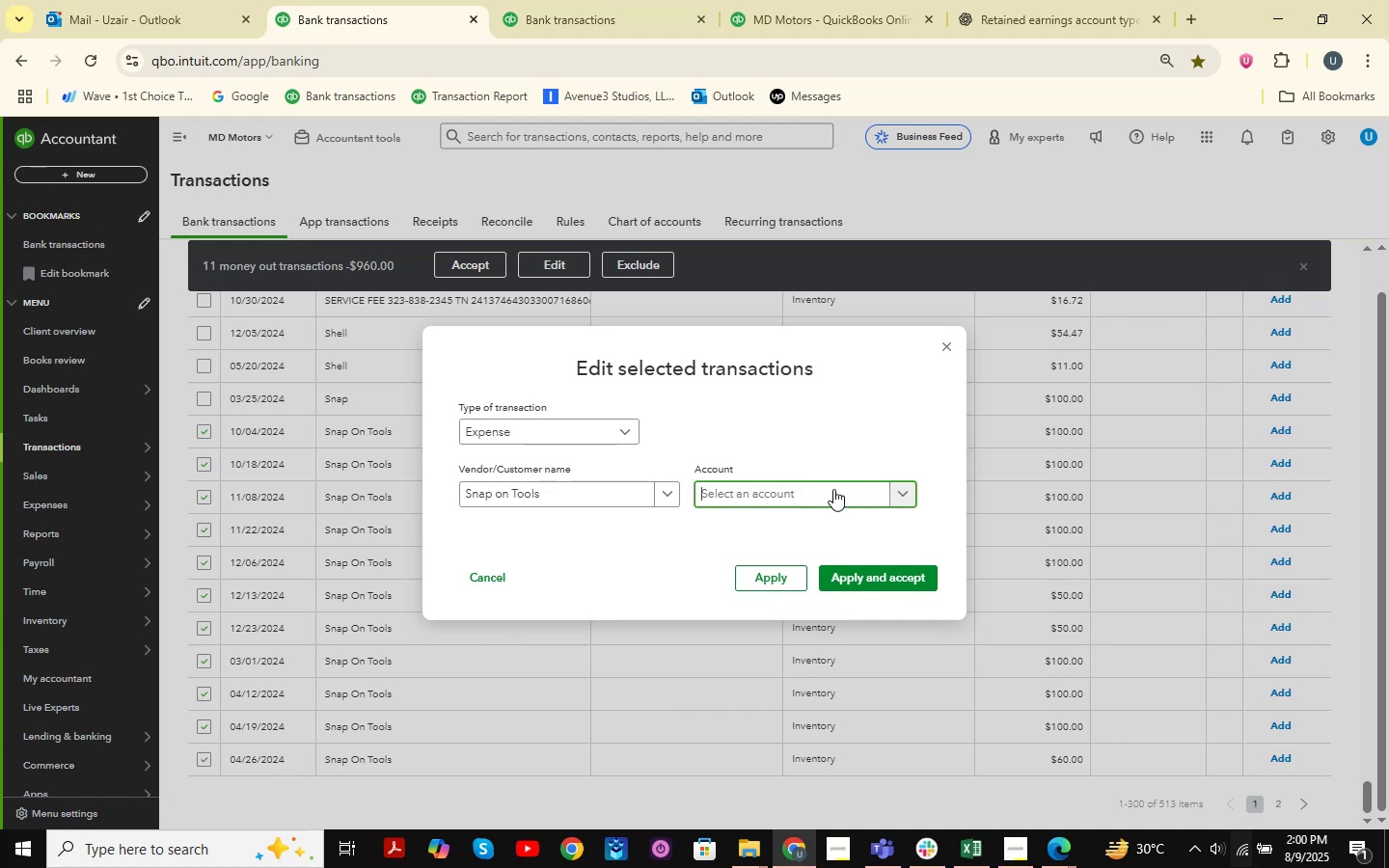 
triple_click([833, 489])
 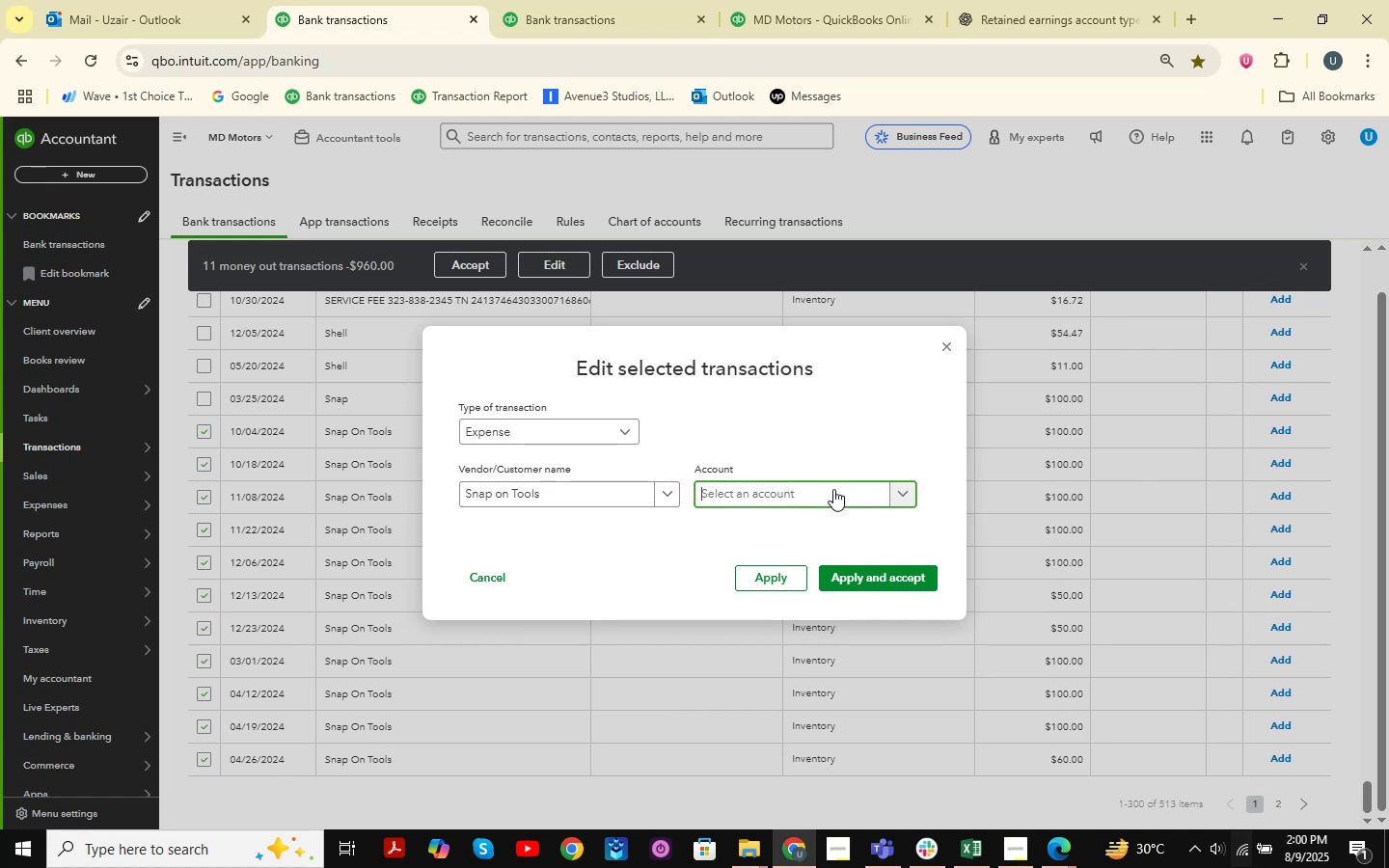 
triple_click([833, 489])
 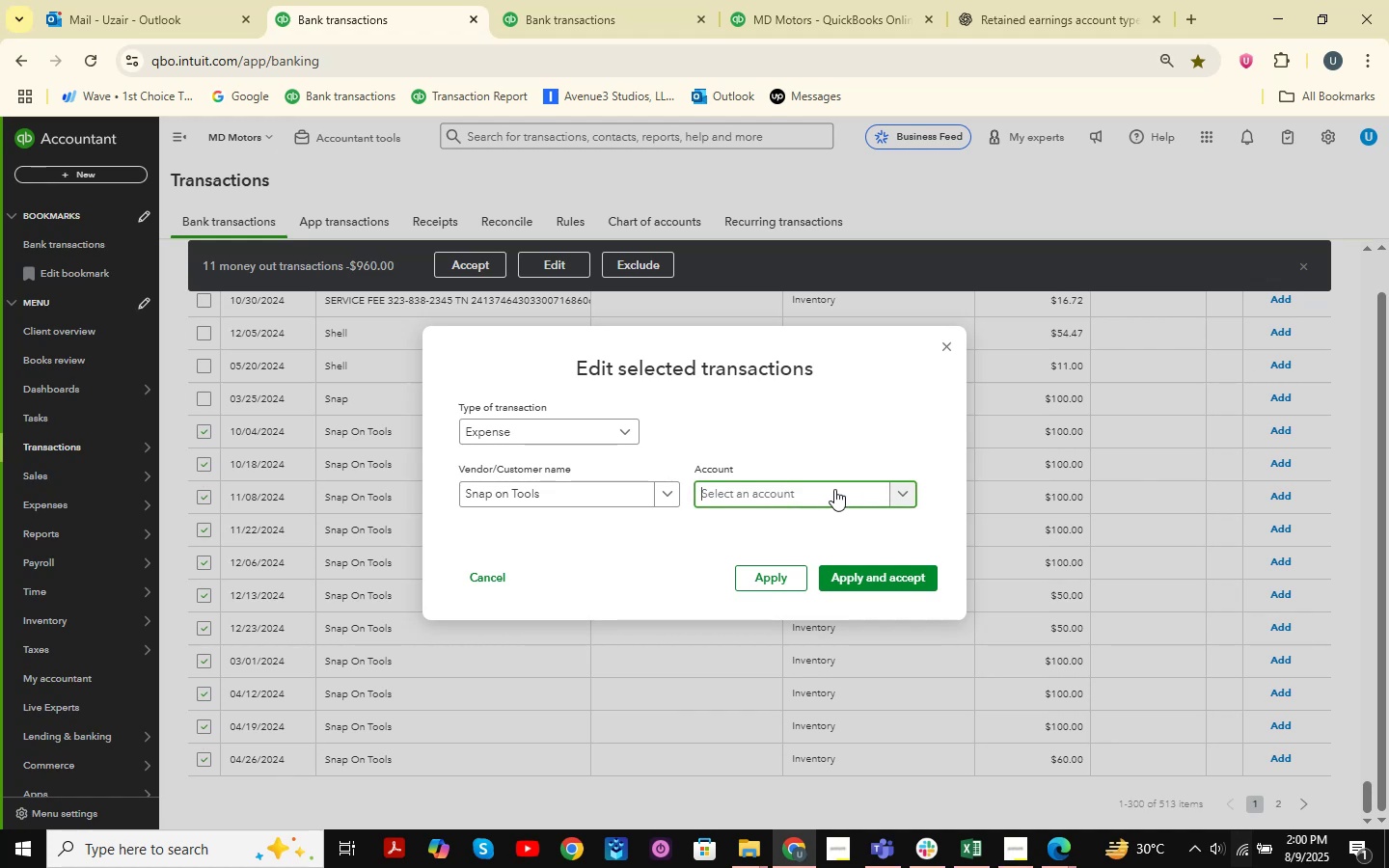 
triple_click([834, 489])
 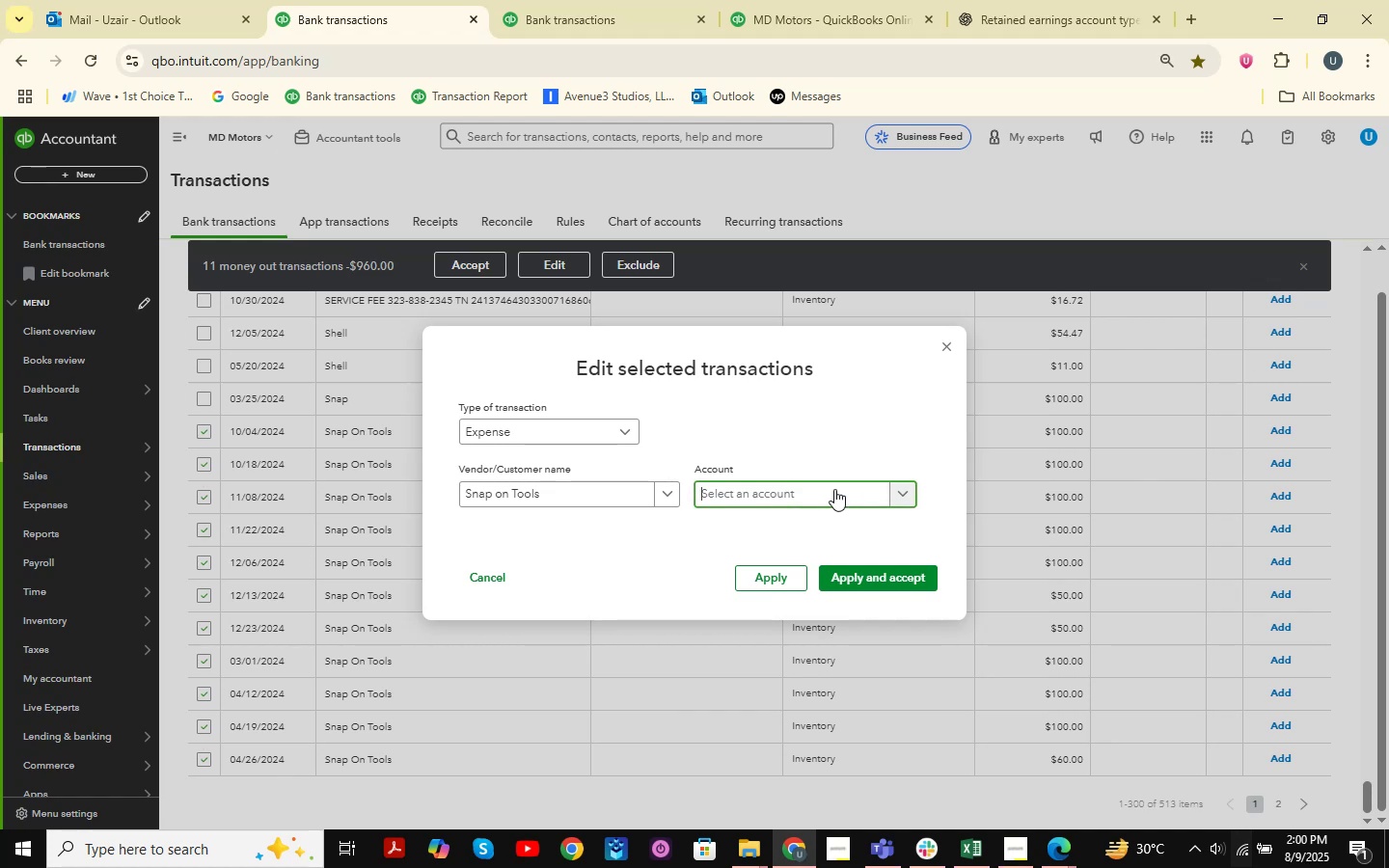 
triple_click([834, 489])
 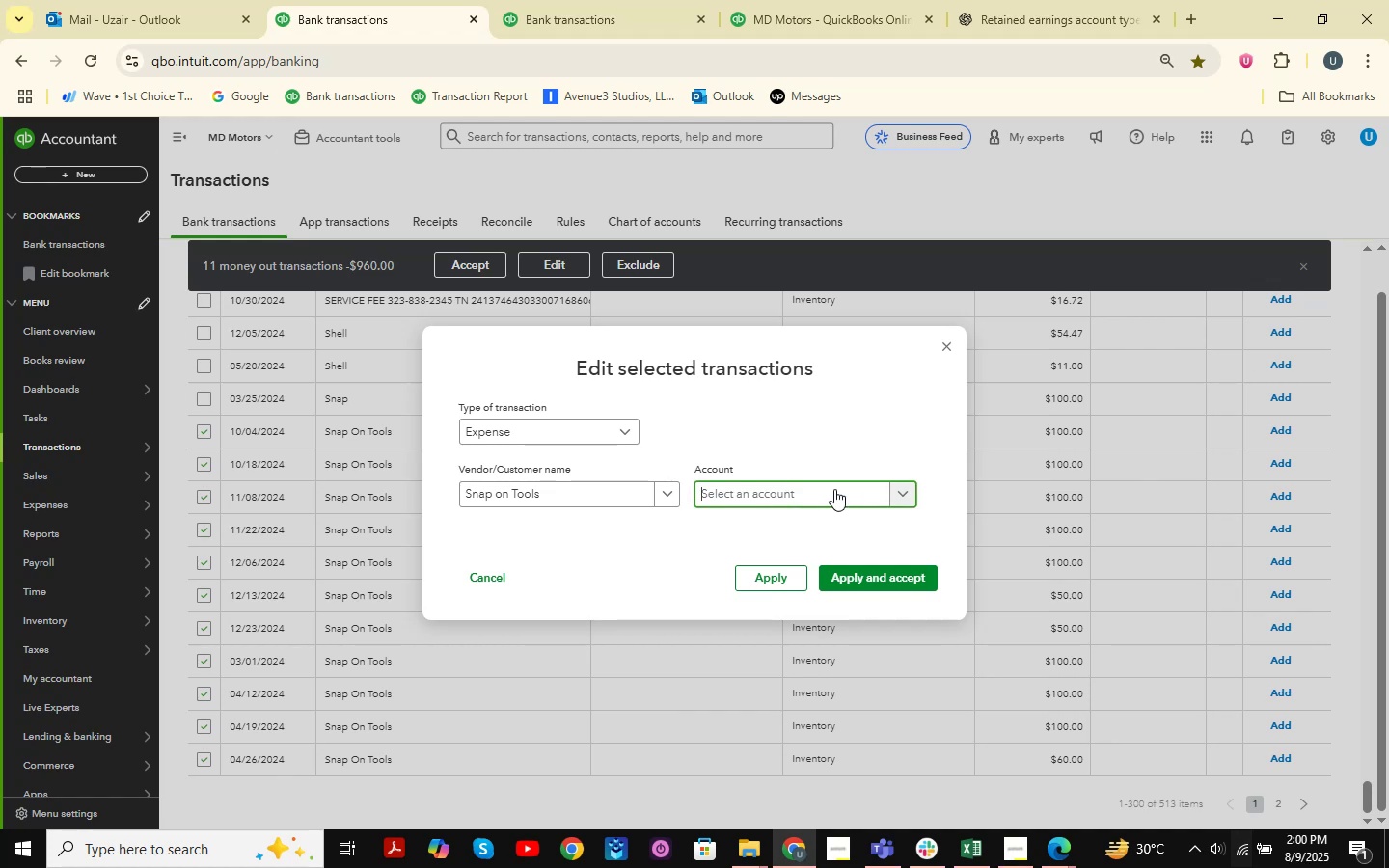 
triple_click([834, 489])
 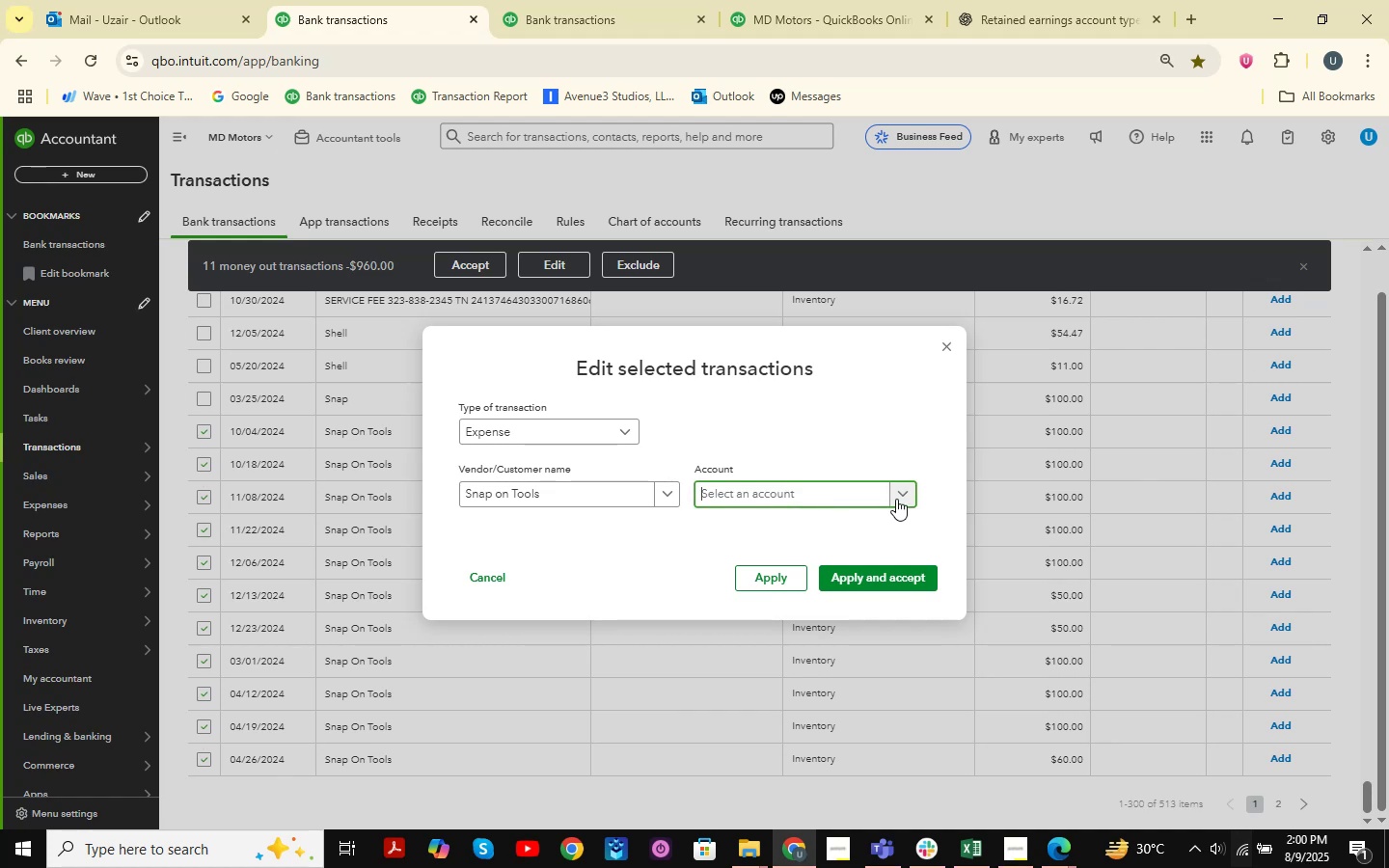 
triple_click([896, 499])
 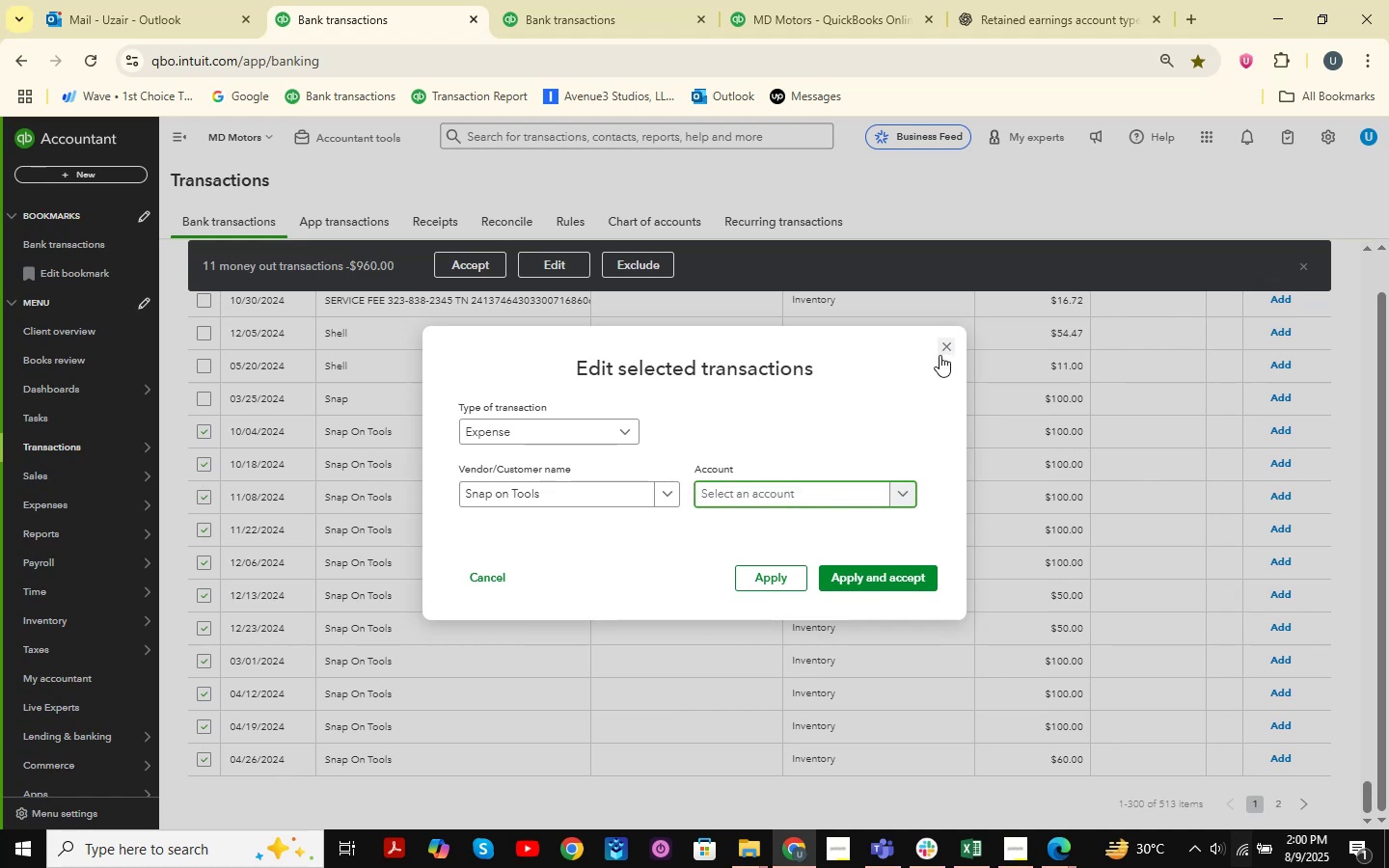 
scroll: coordinate [781, 440], scroll_direction: down, amount: 3.0
 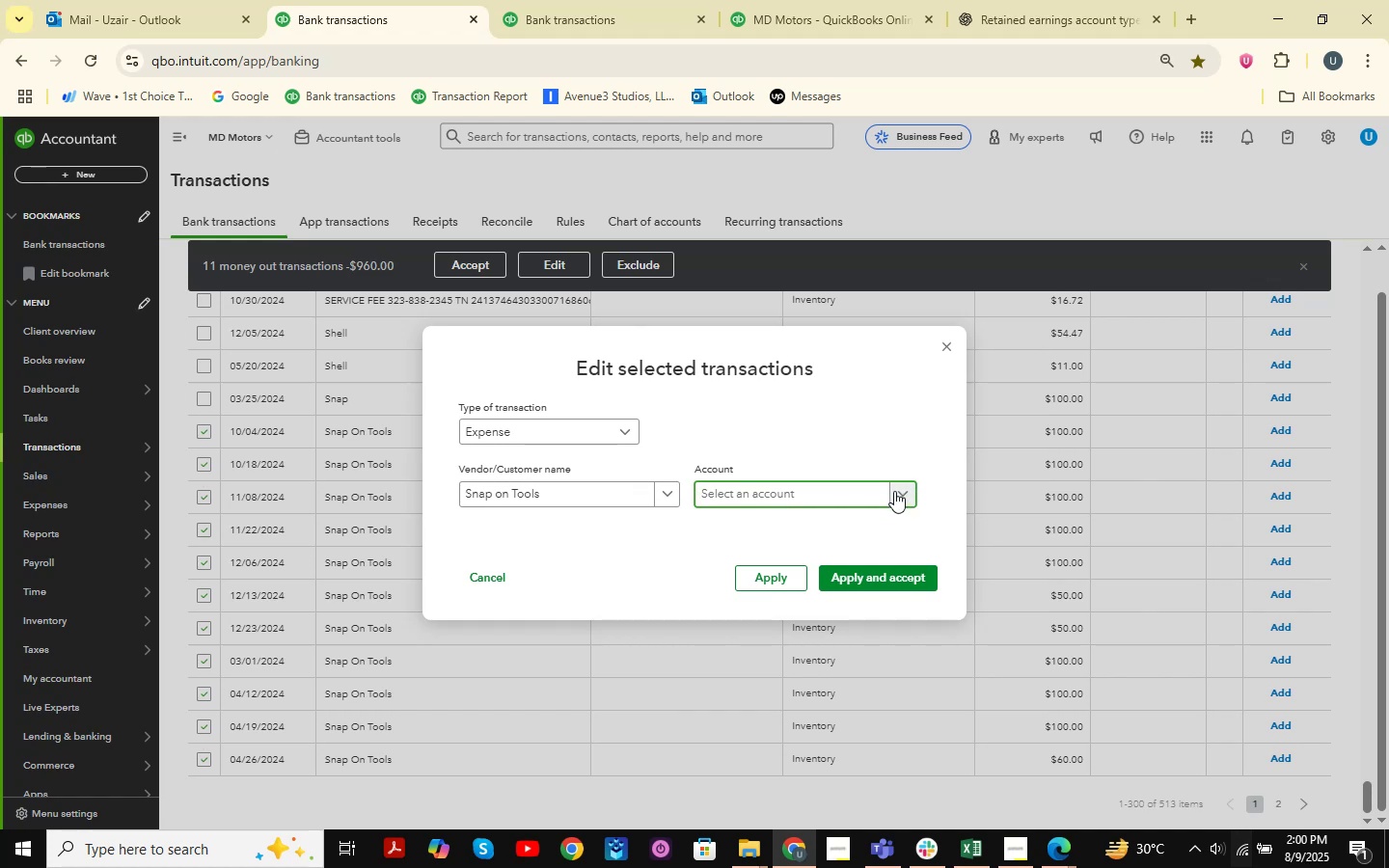 
left_click([646, 493])
 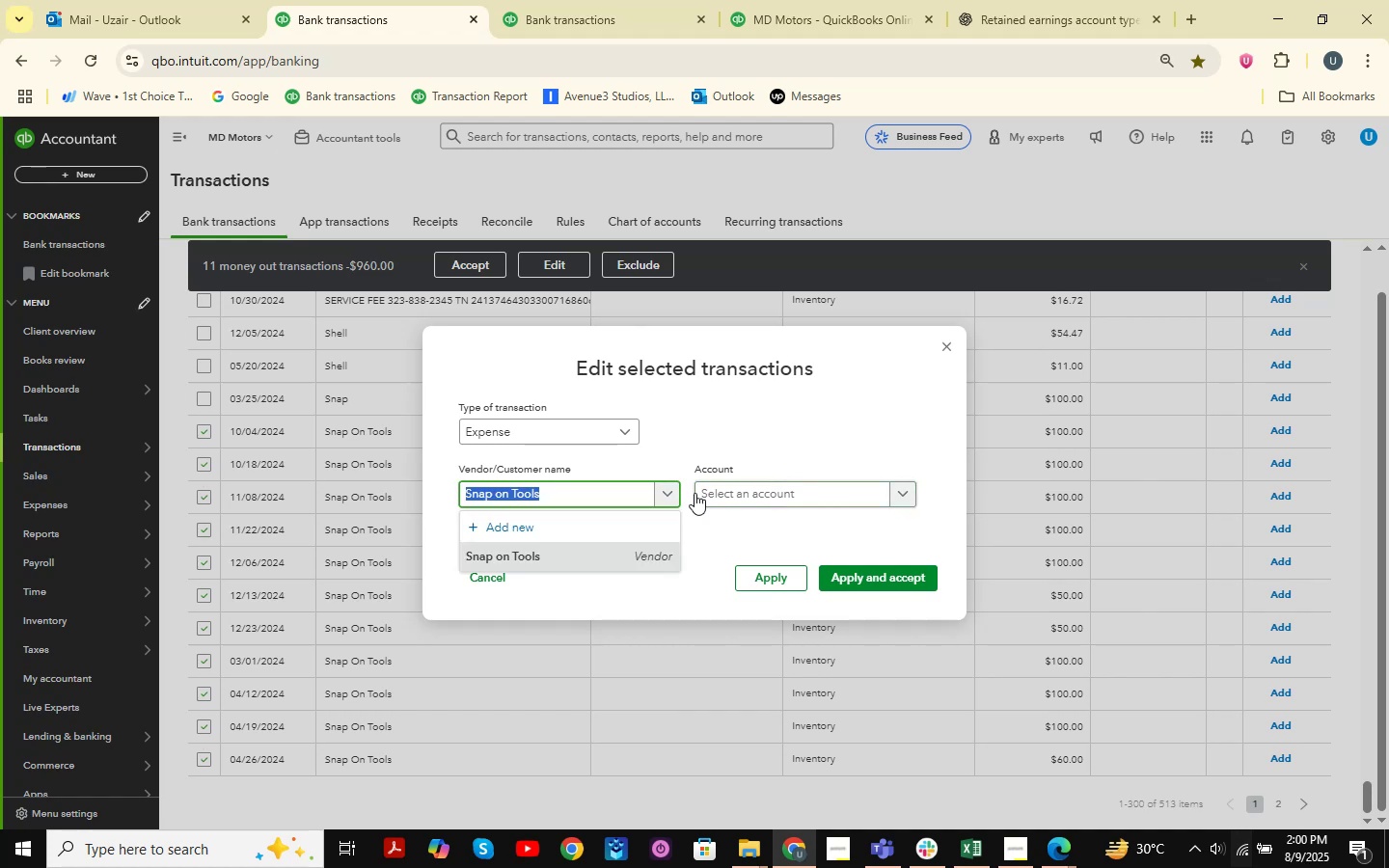 
left_click([791, 490])
 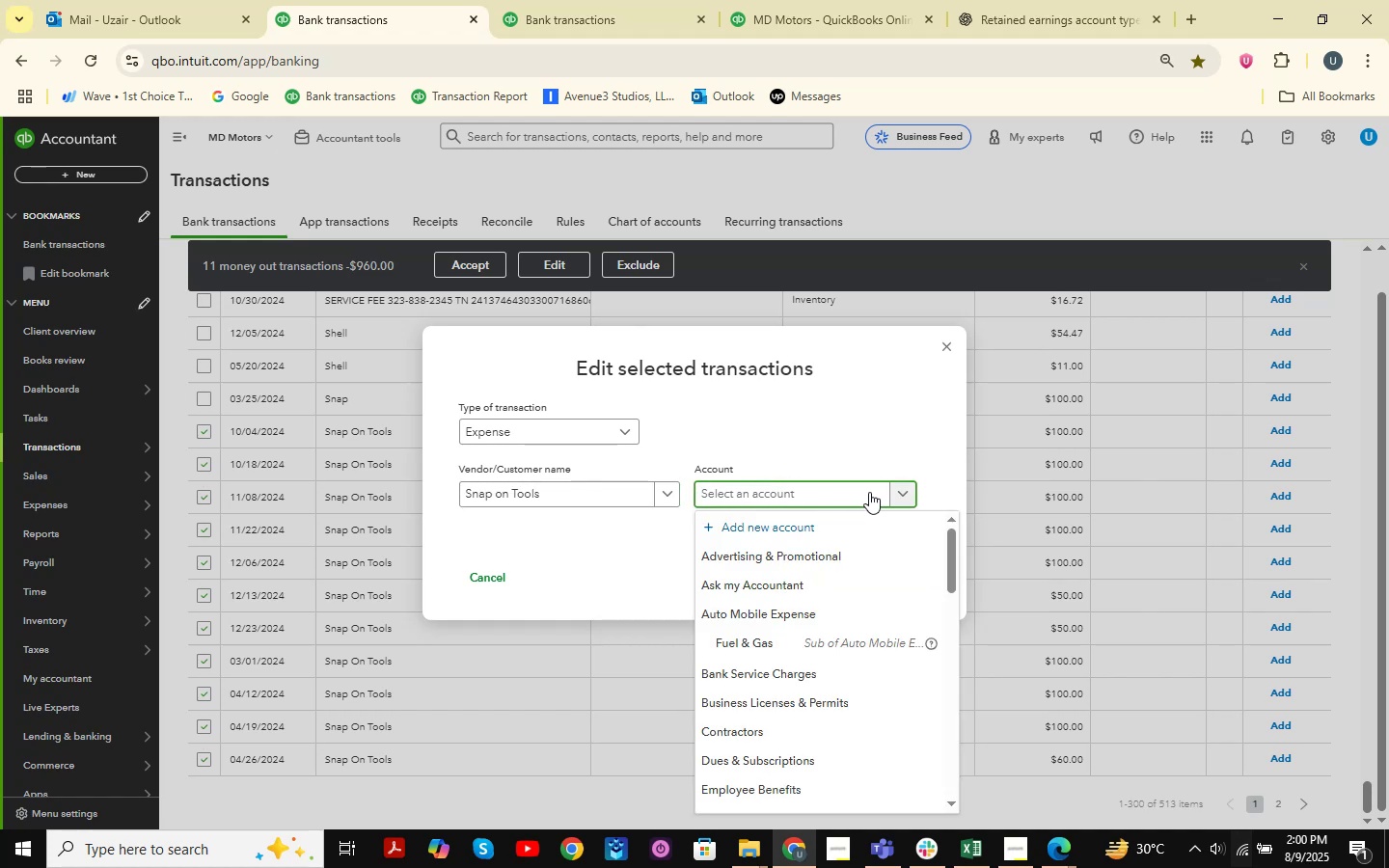 
type(Supplies &b)
key(Backspace)
type( Materials )
 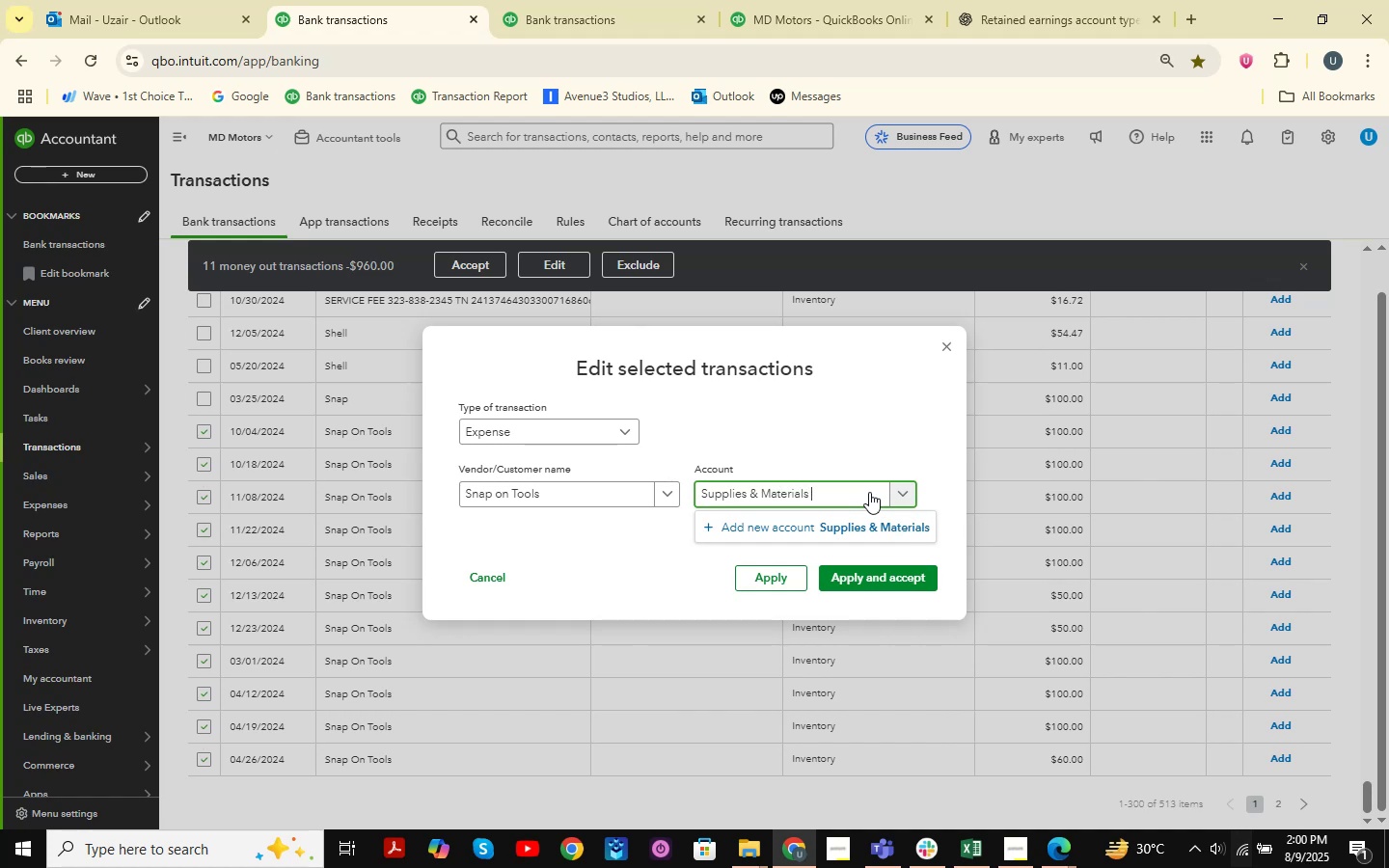 
left_click([702, 524])
 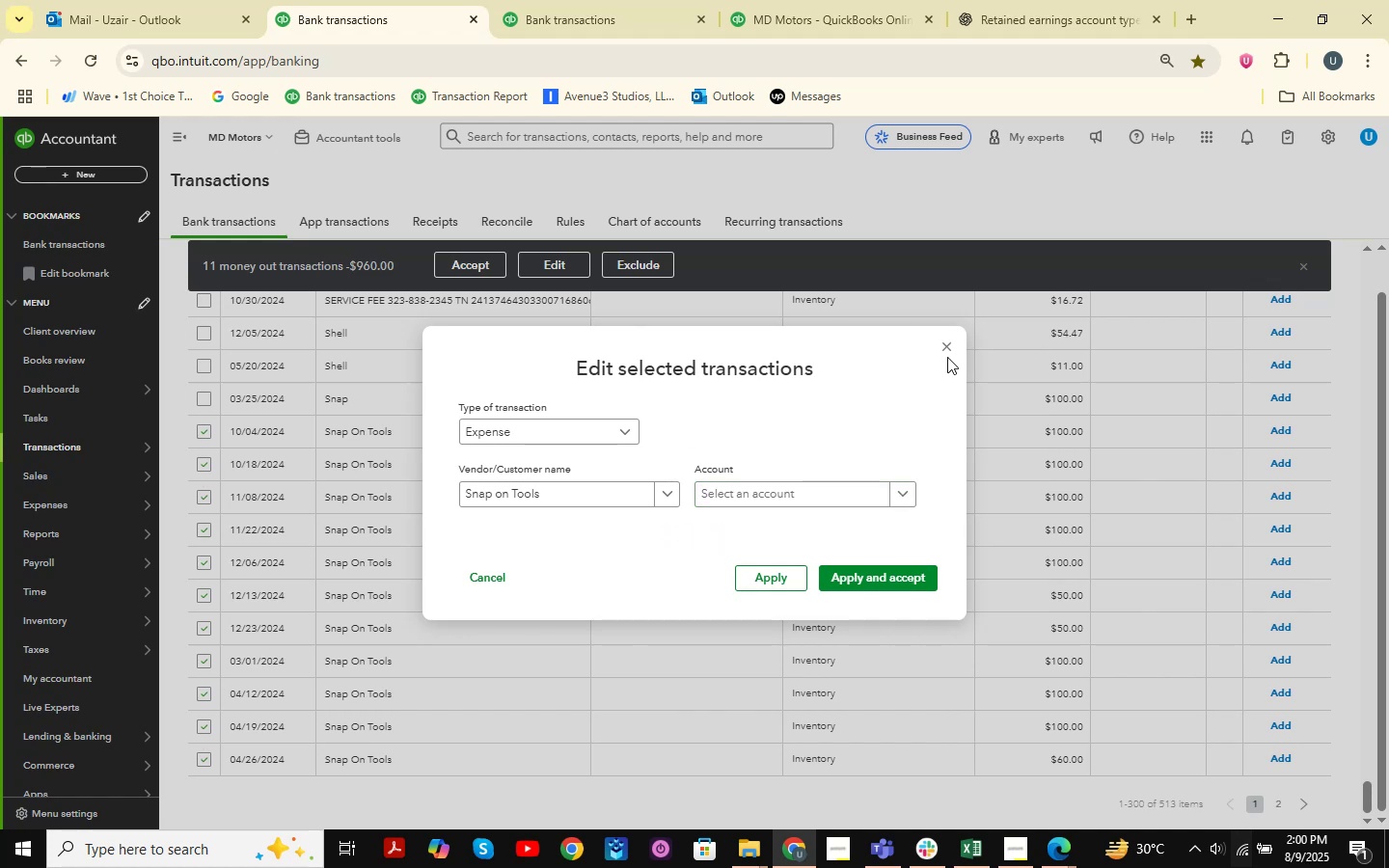 
left_click([947, 345])
 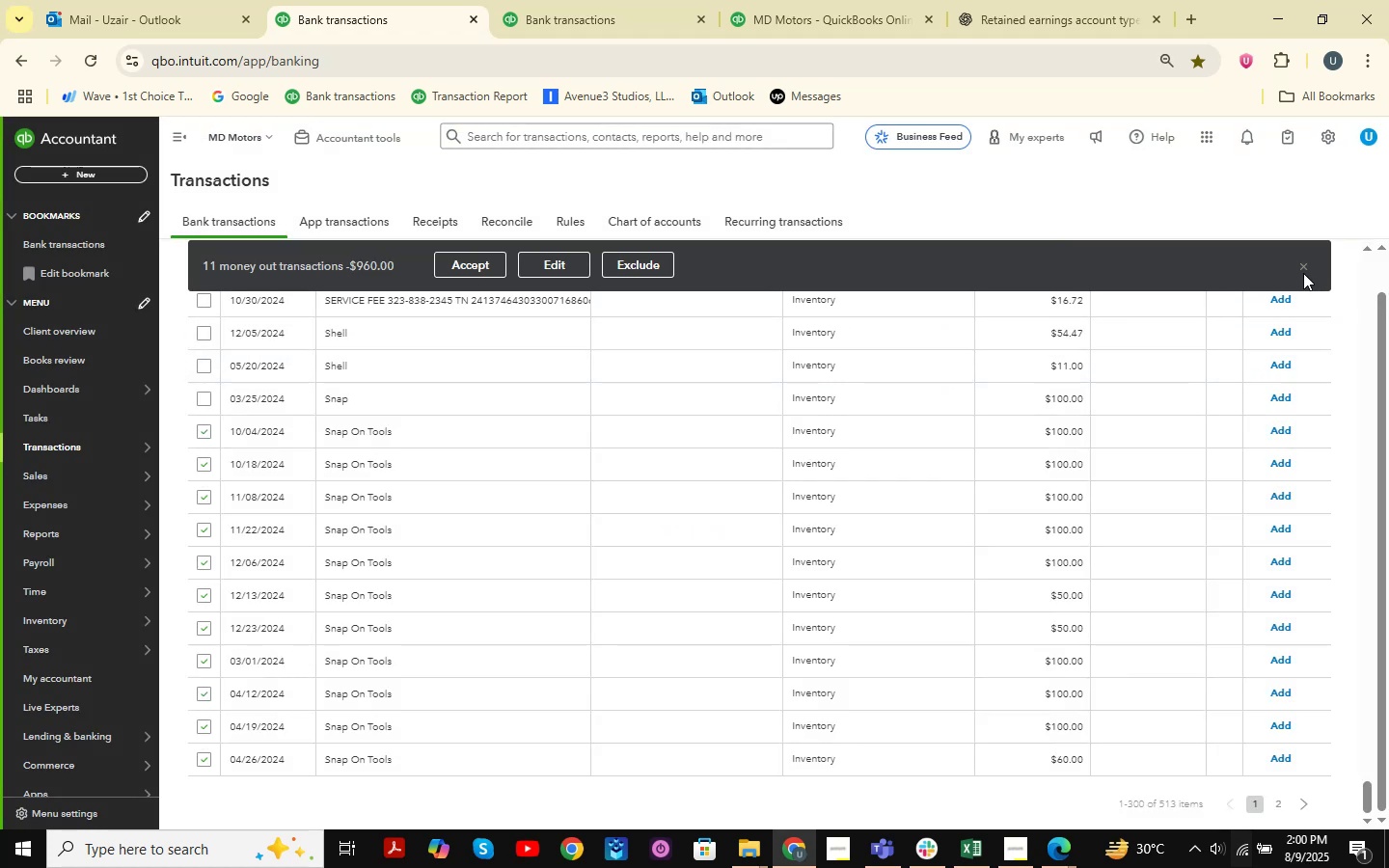 
left_click([1299, 267])
 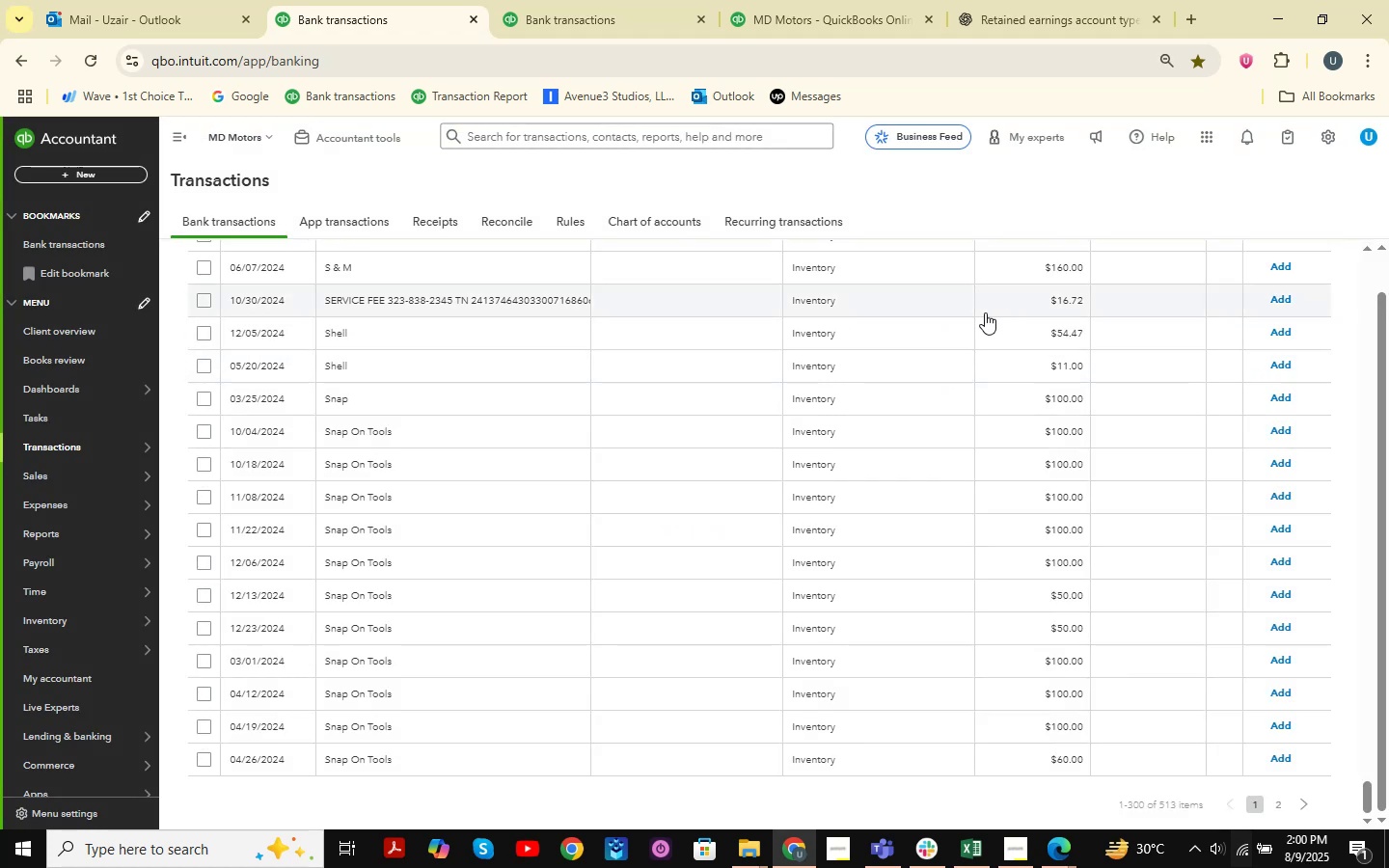 
scroll: coordinate [890, 493], scroll_direction: up, amount: 2.0
 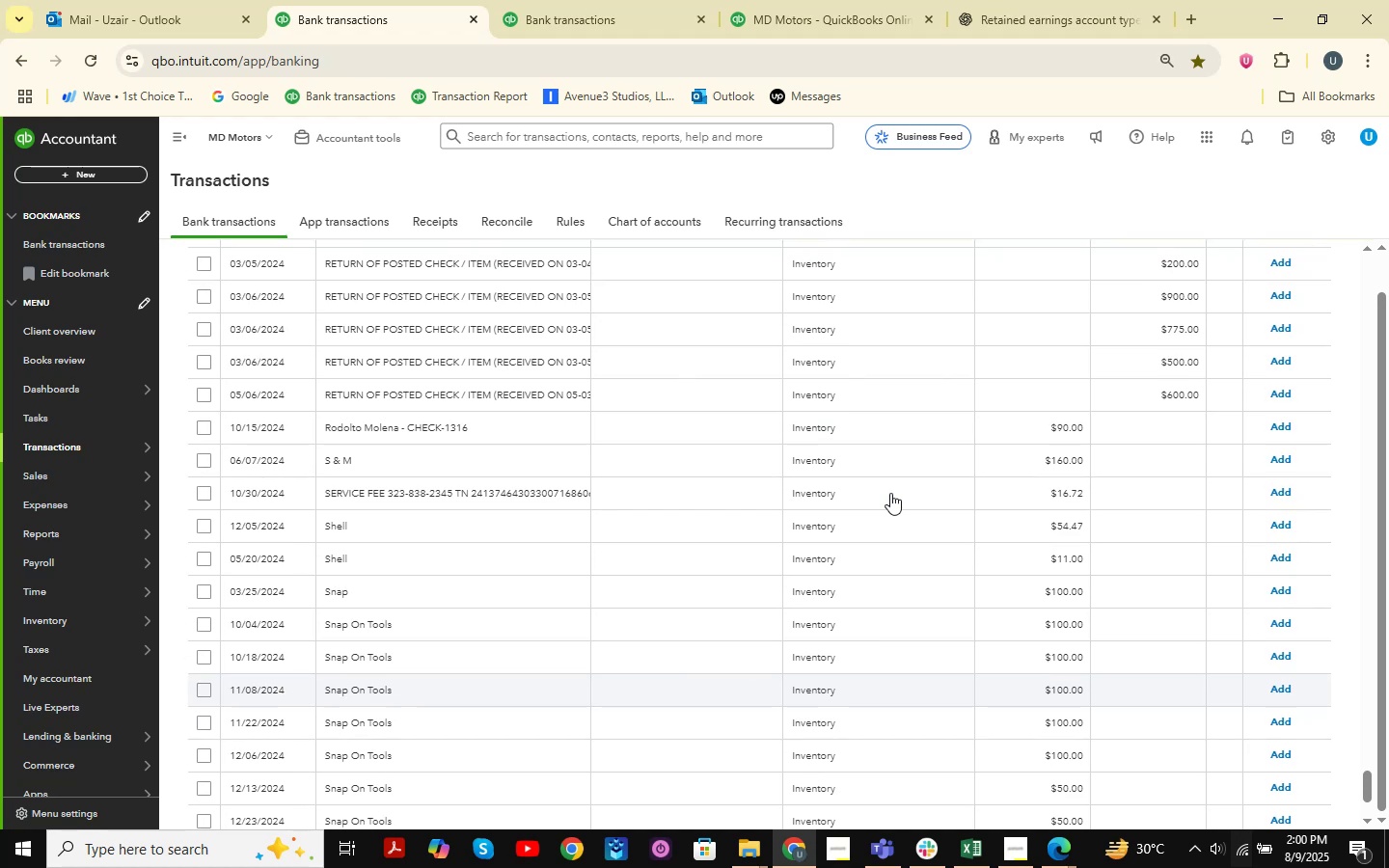 